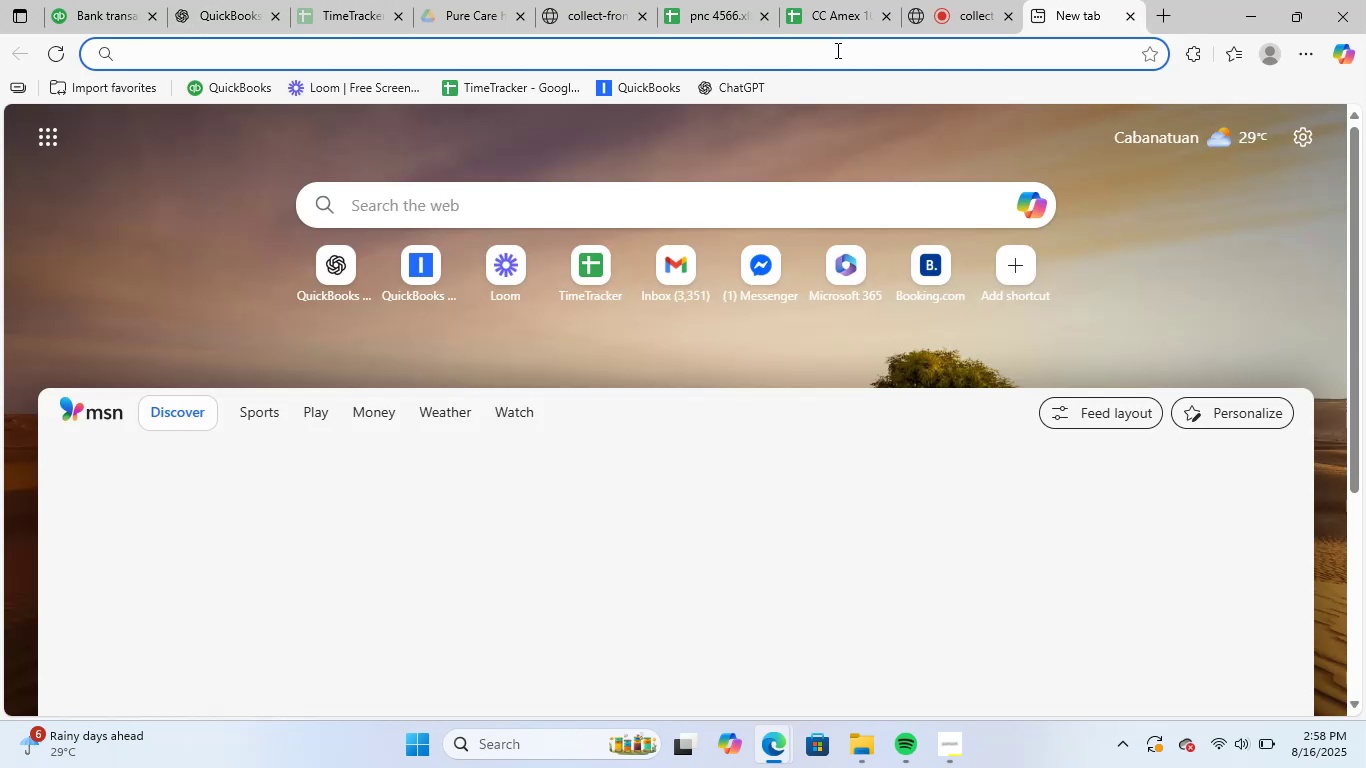 
key(Control+V)
 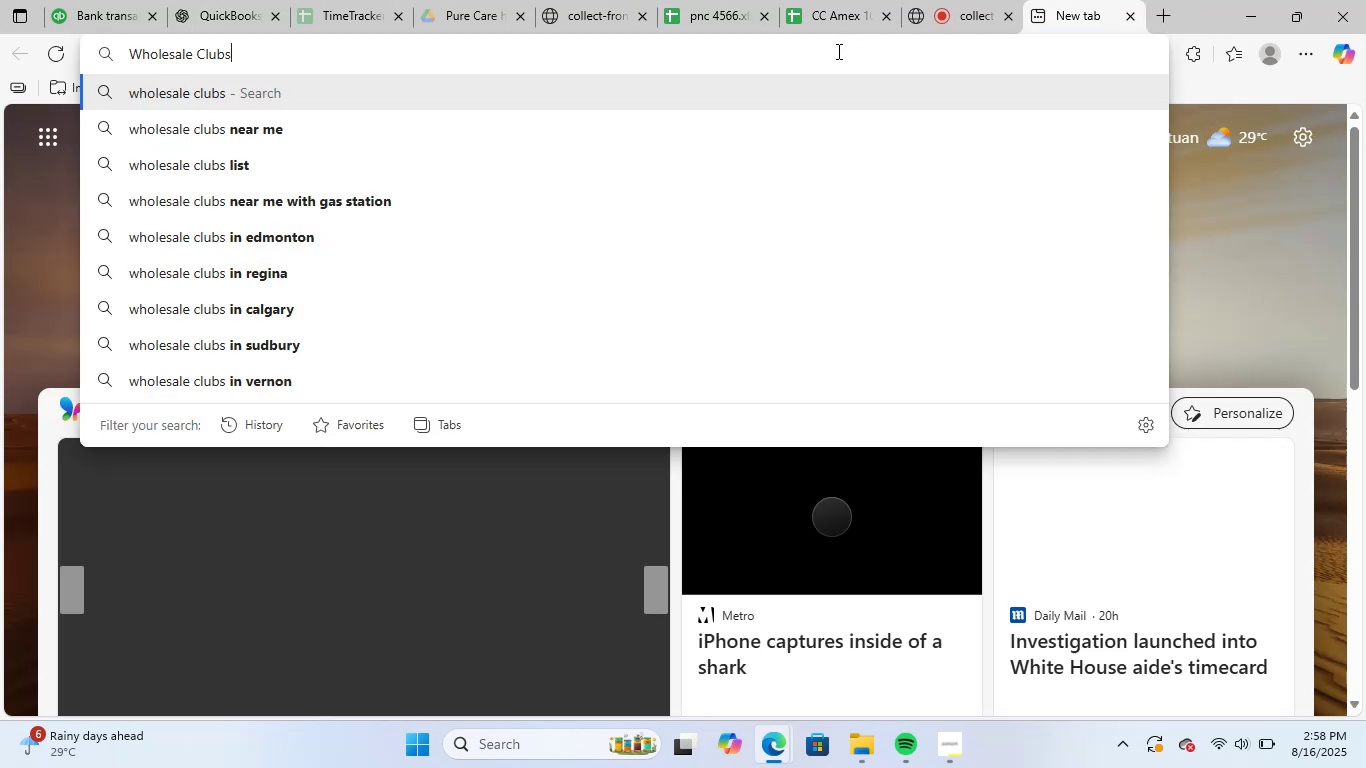 
scroll: coordinate [647, 389], scroll_direction: down, amount: 3.0
 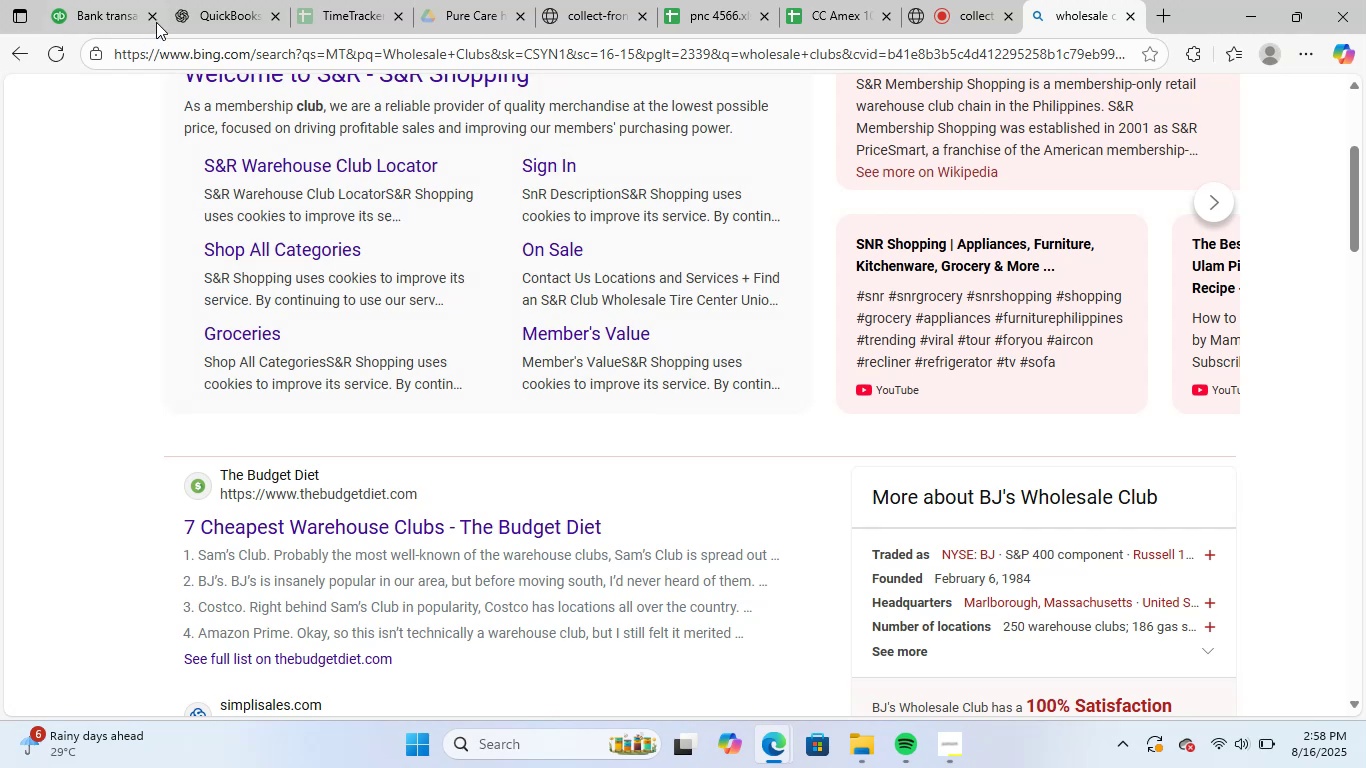 
left_click([210, 0])
 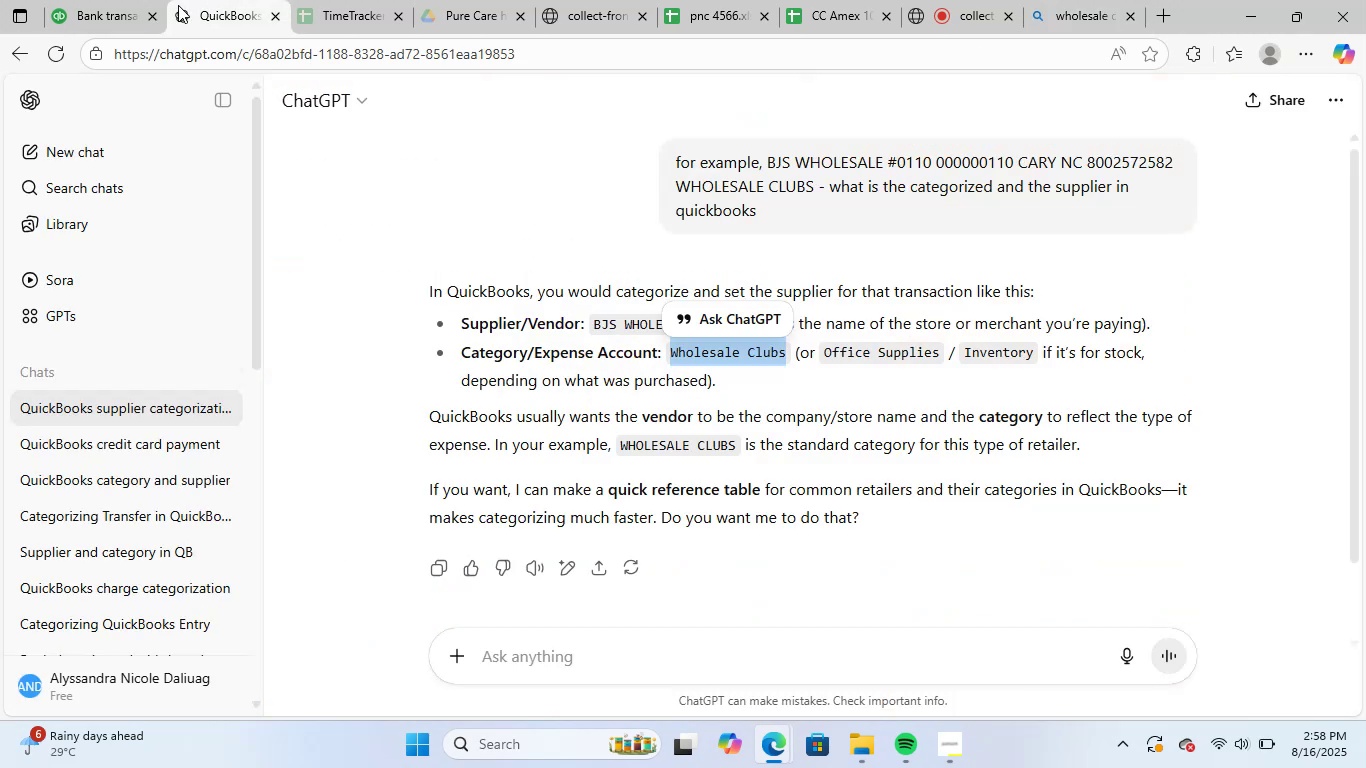 
left_click([113, 1])
 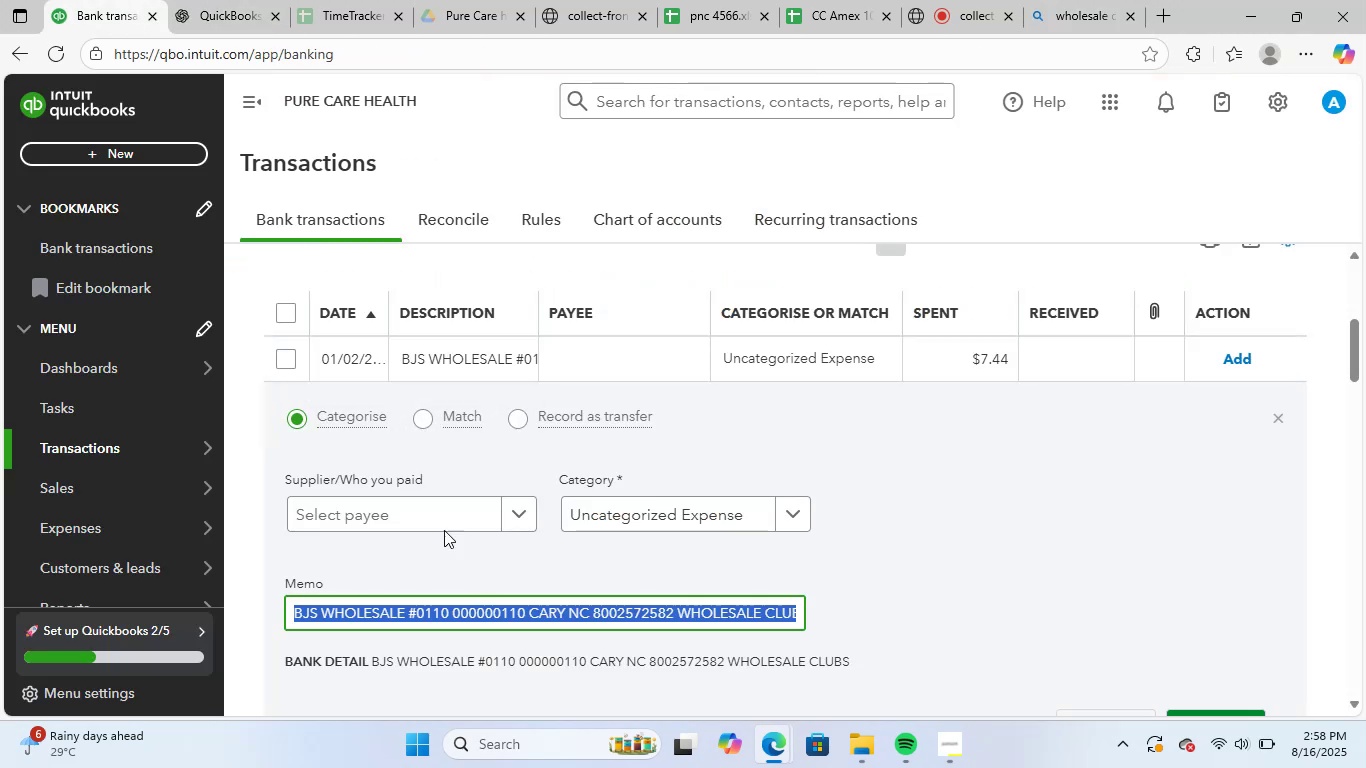 
left_click([431, 513])
 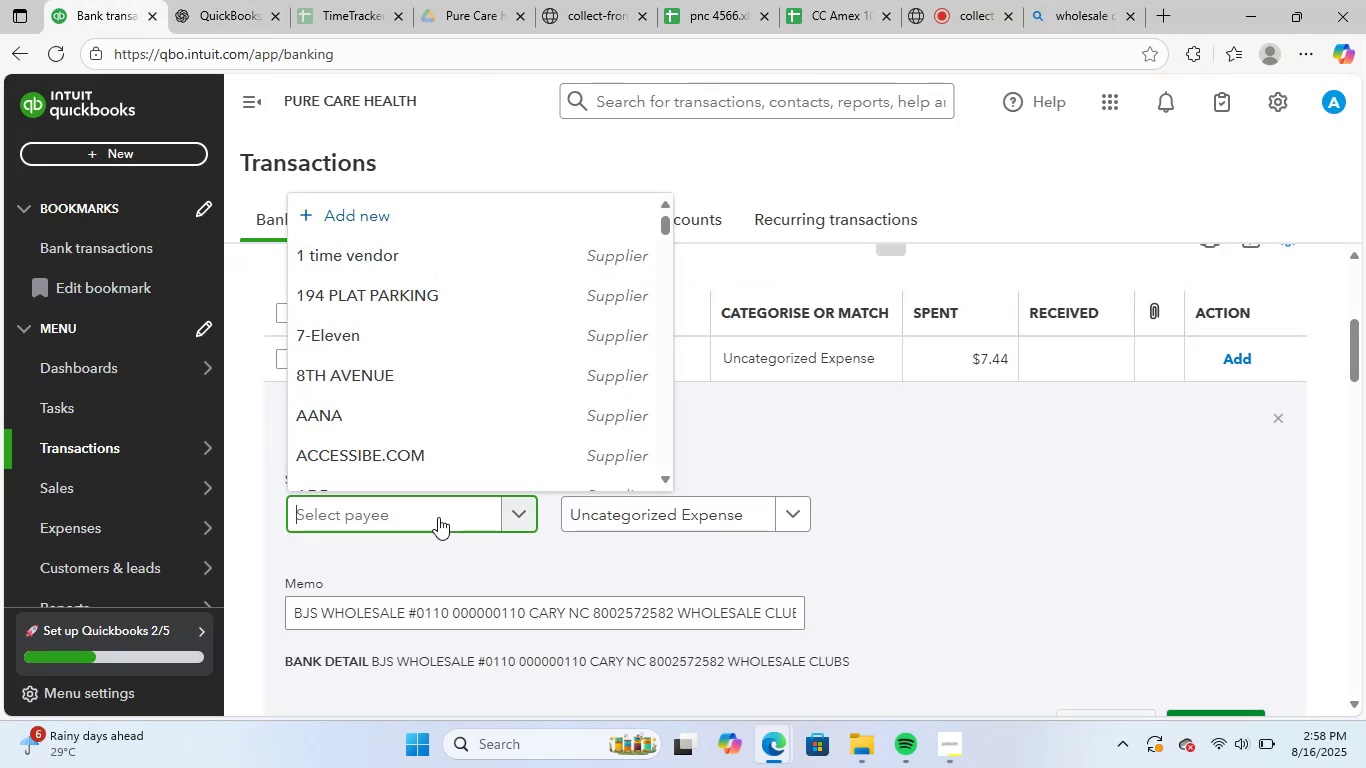 
key(Control+ControlLeft)
 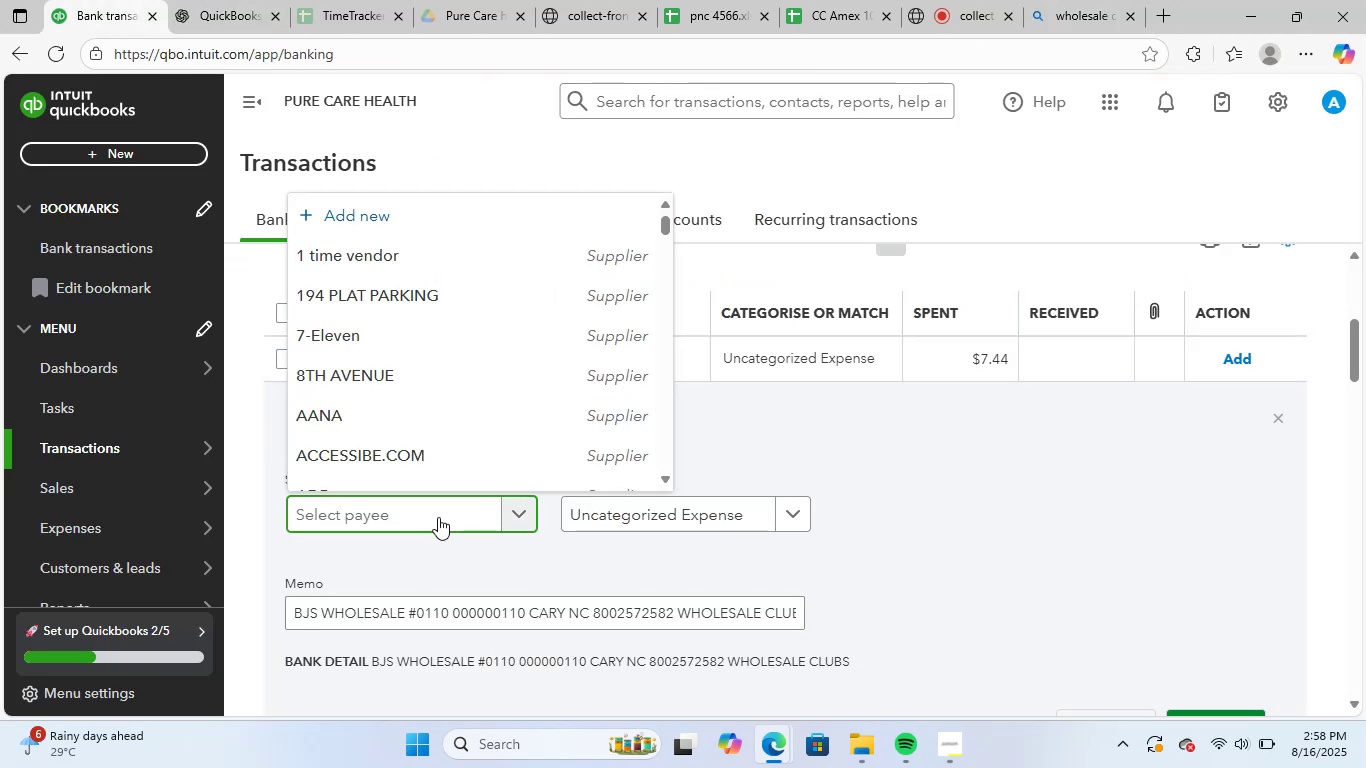 
key(Control+V)
 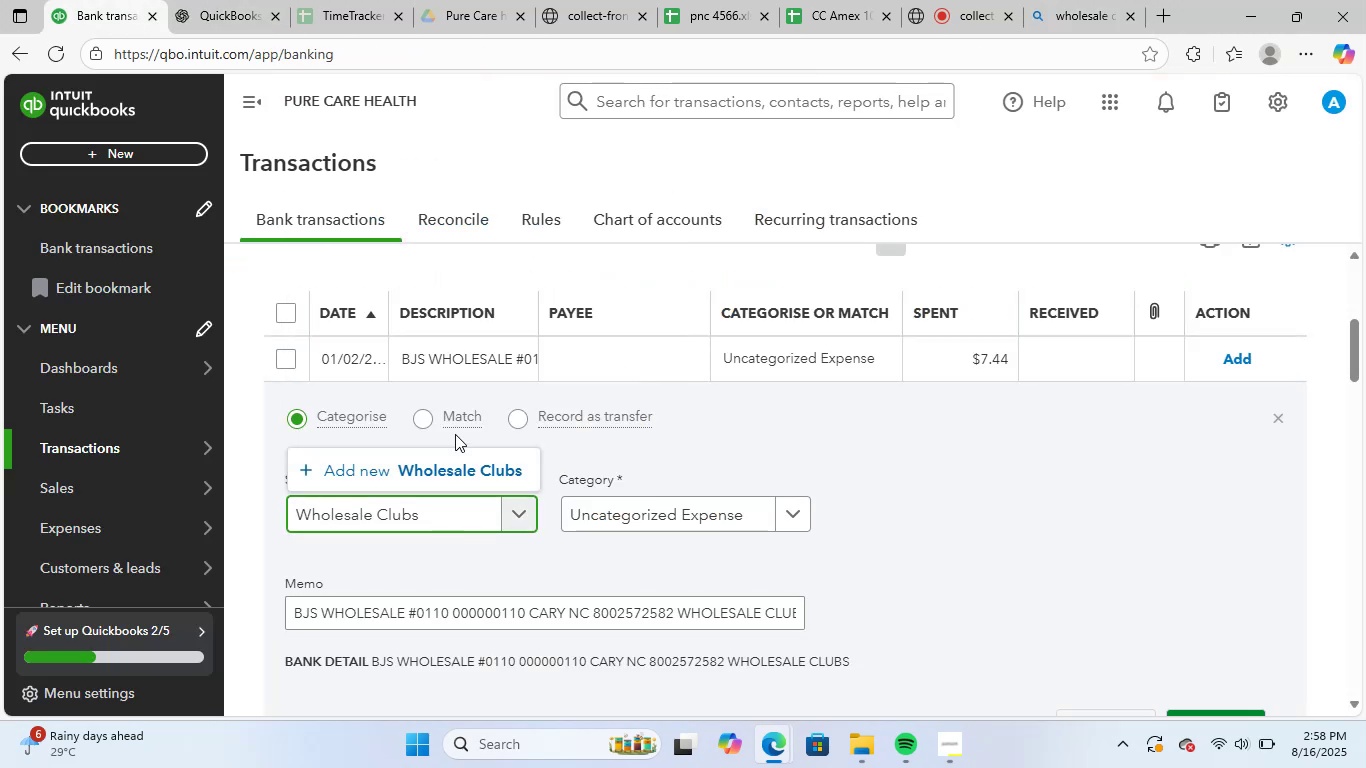 
left_click([473, 477])
 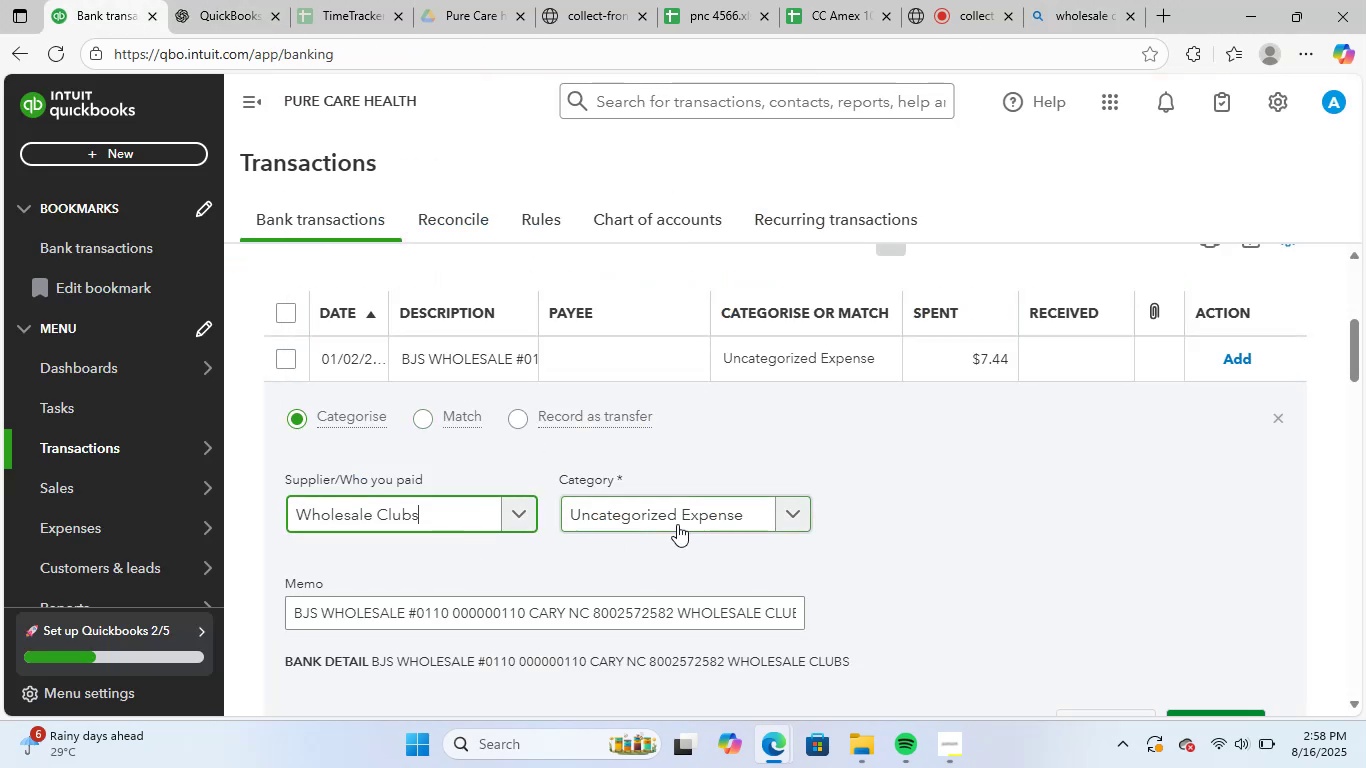 
left_click([690, 518])
 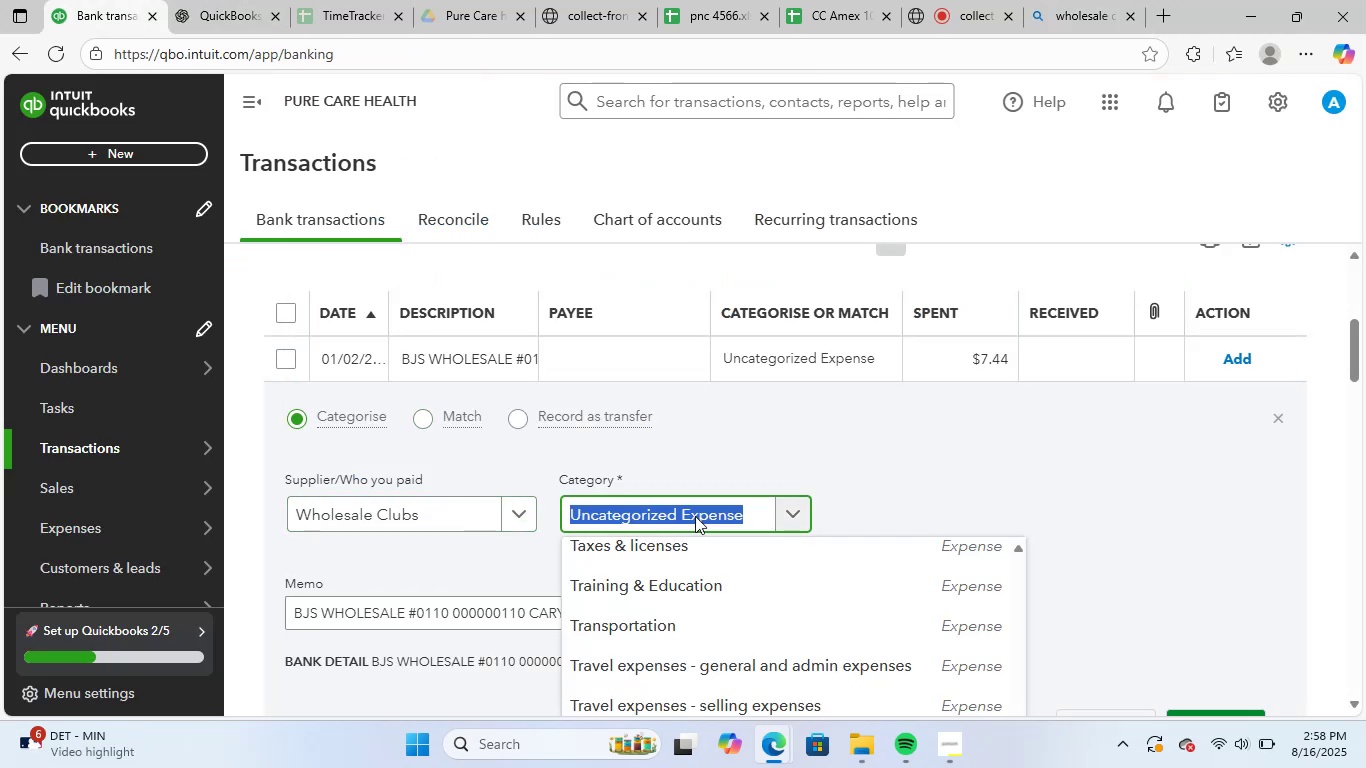 
type(su)
 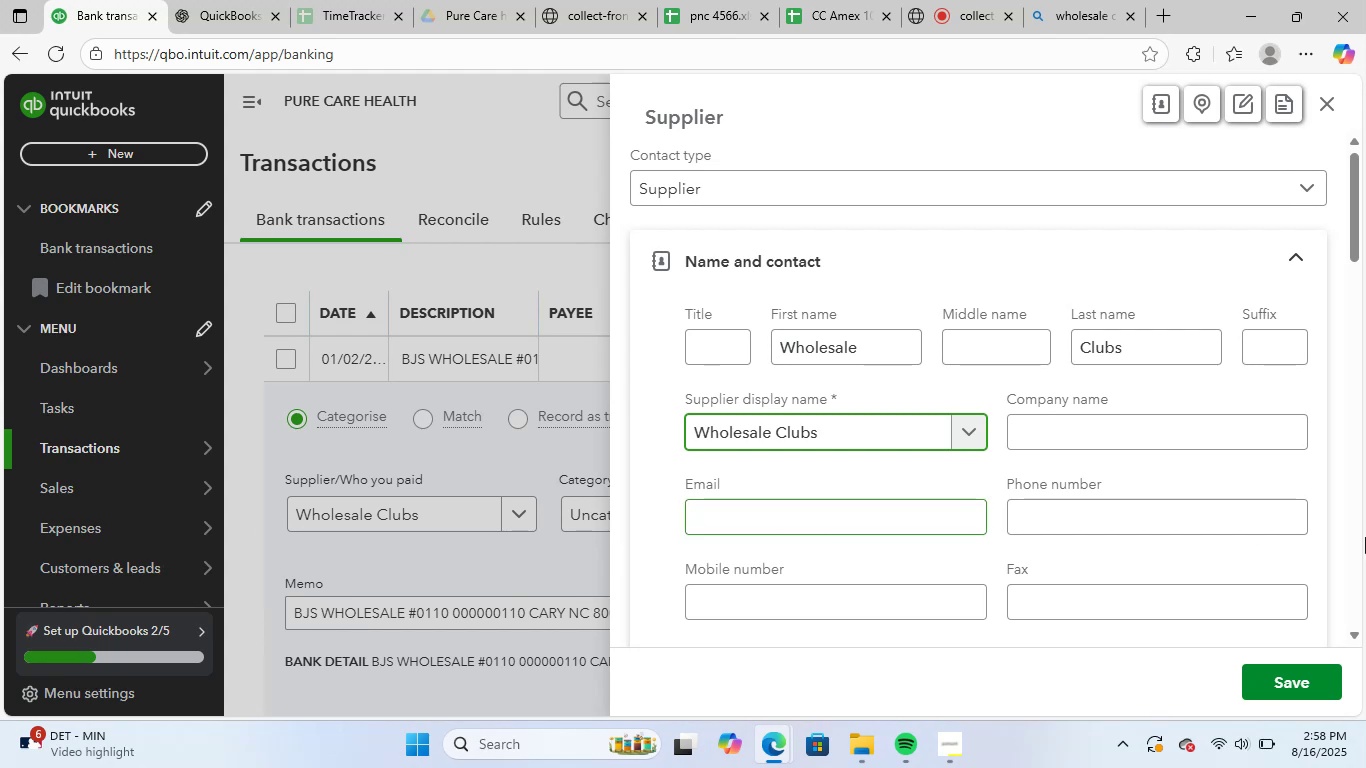 
left_click([1277, 672])
 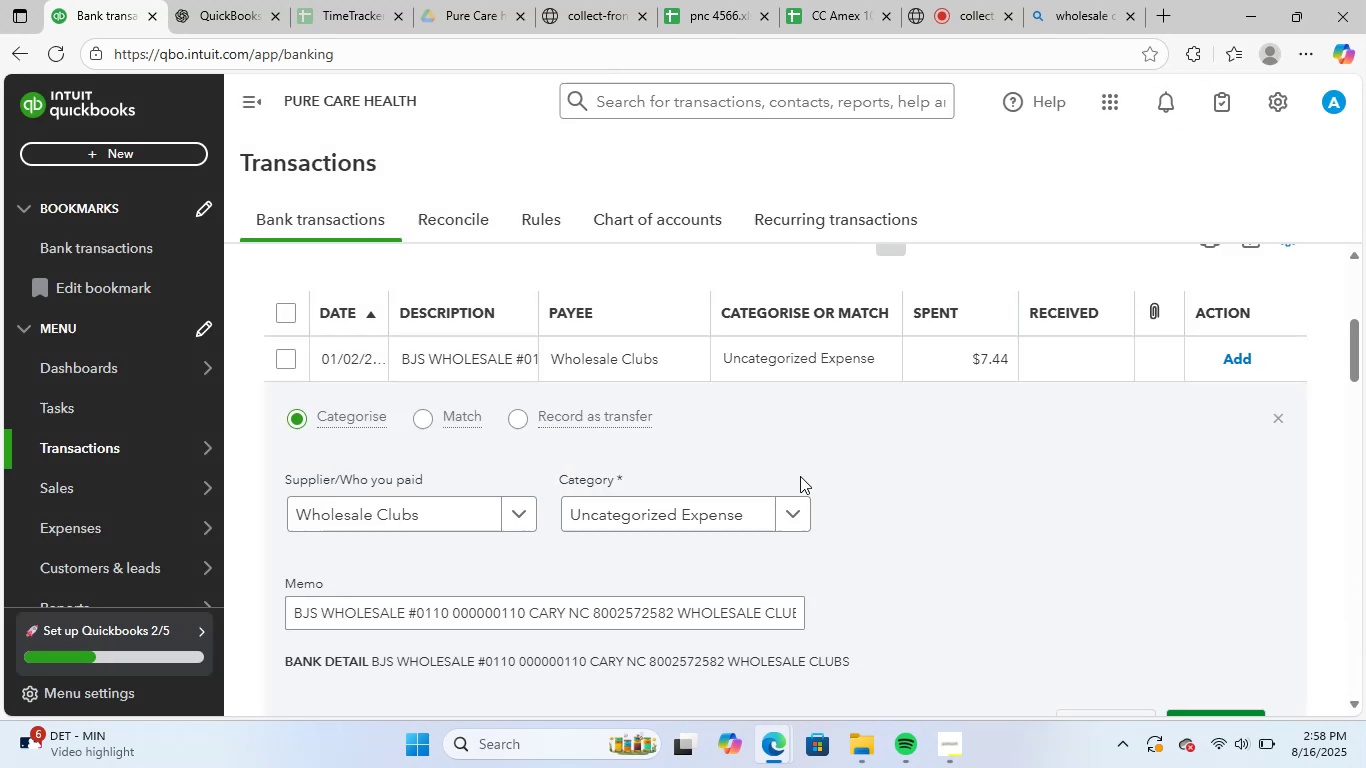 
left_click([688, 513])
 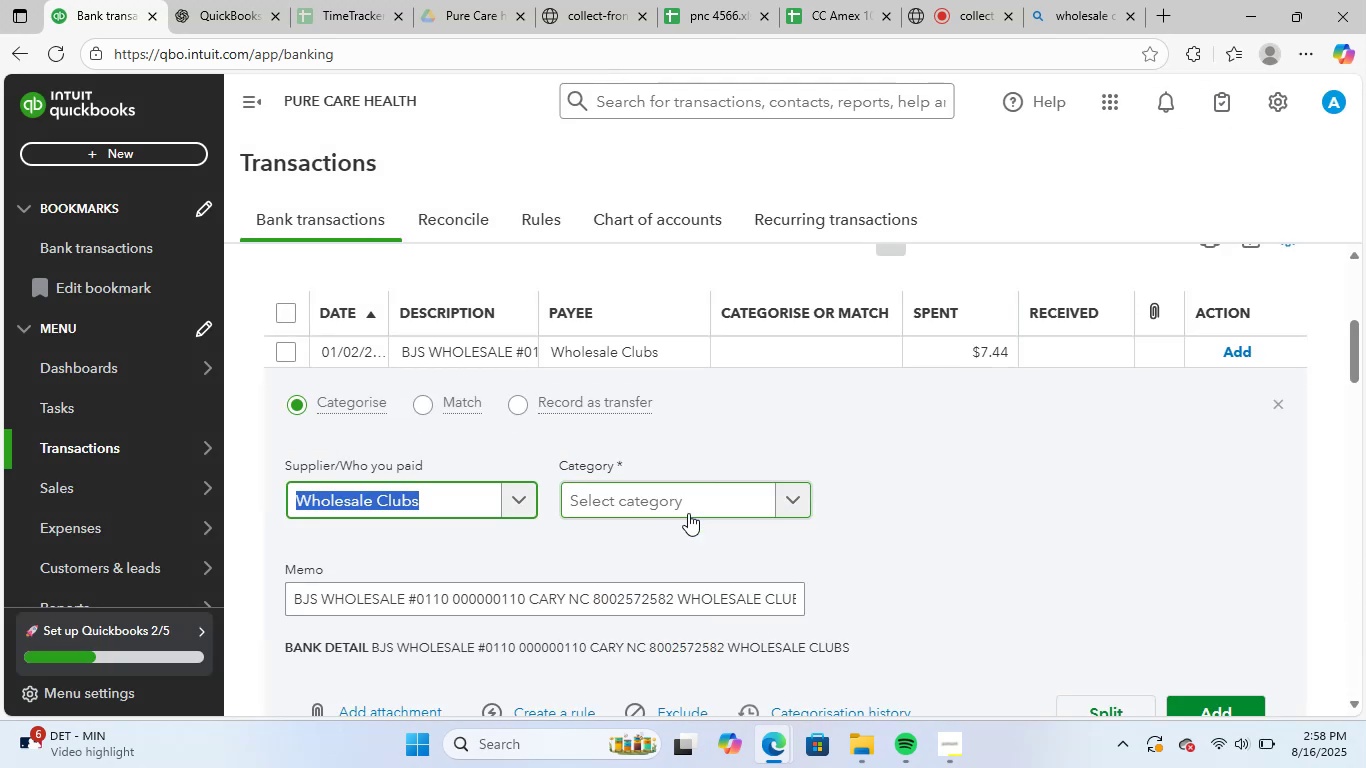 
type(su)
 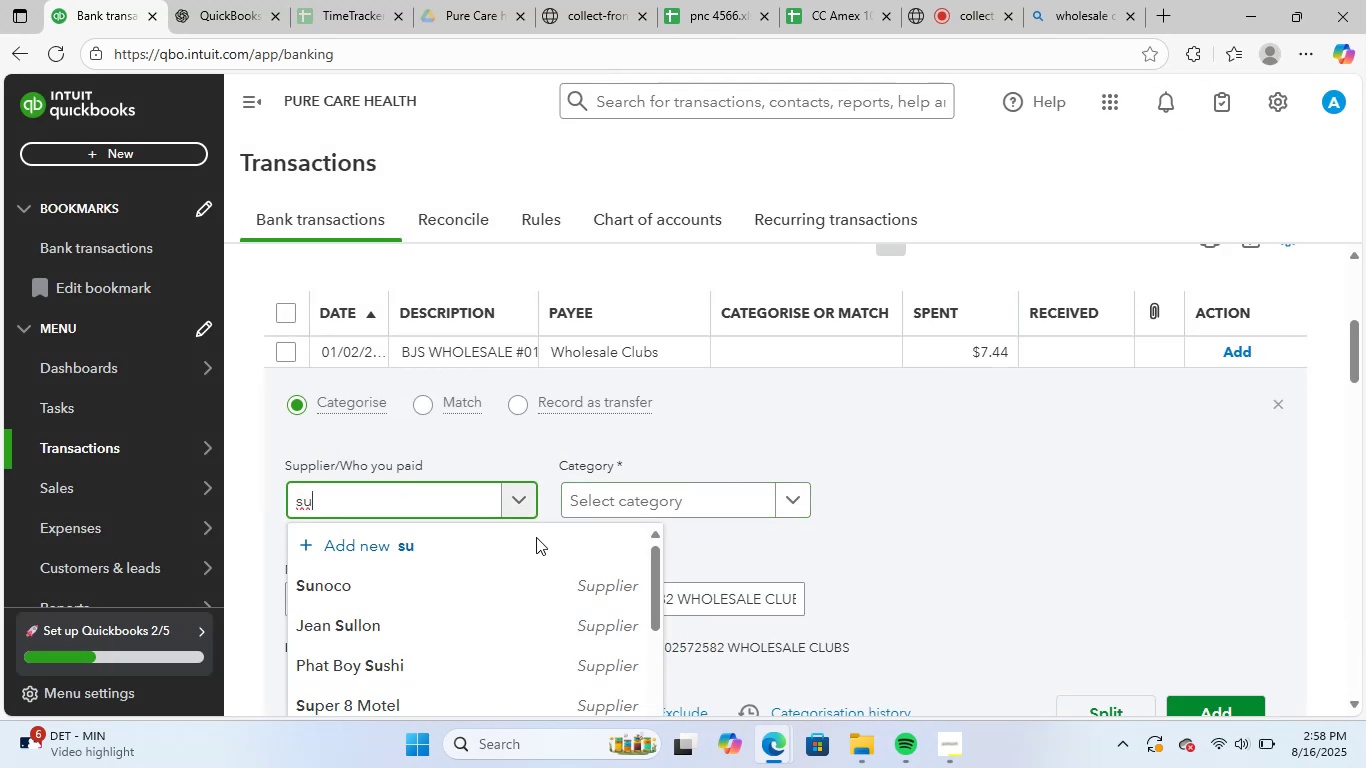 
left_click([431, 504])
 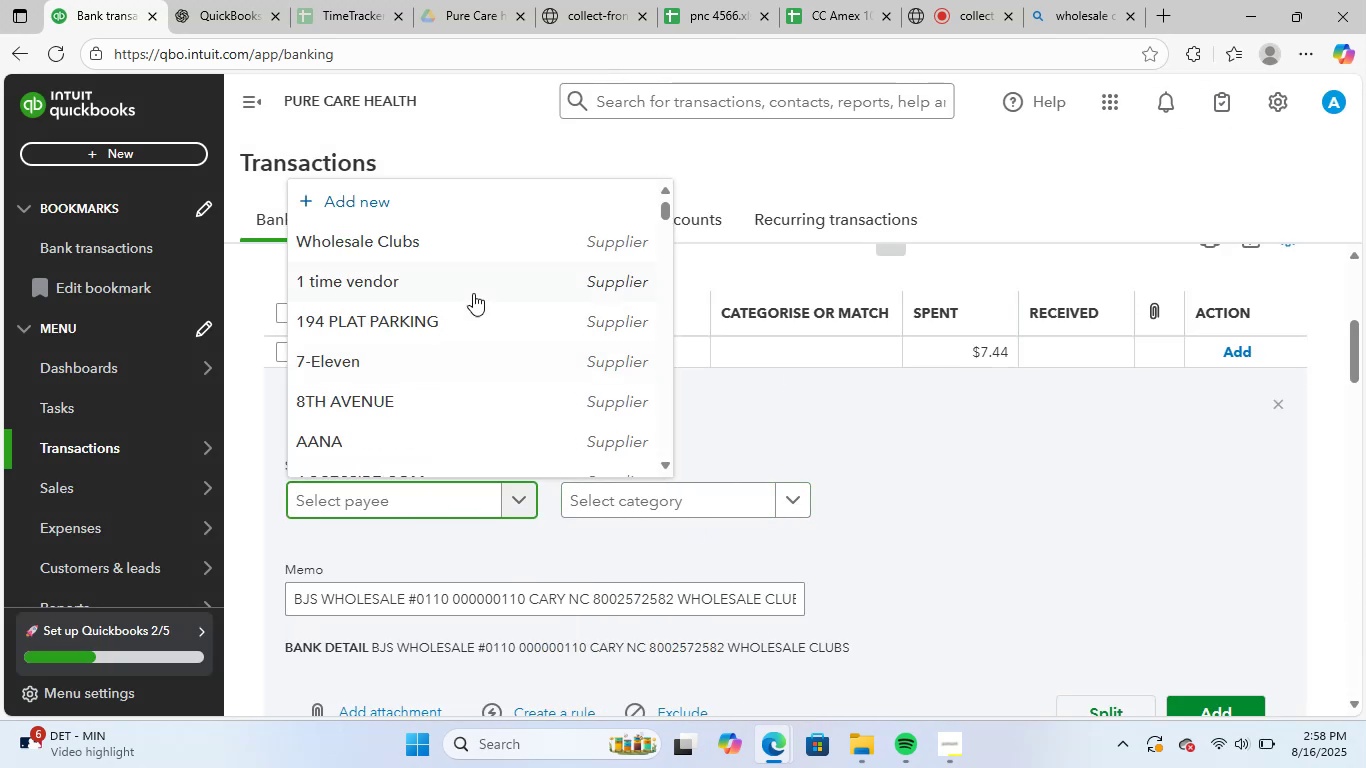 
left_click([503, 260])
 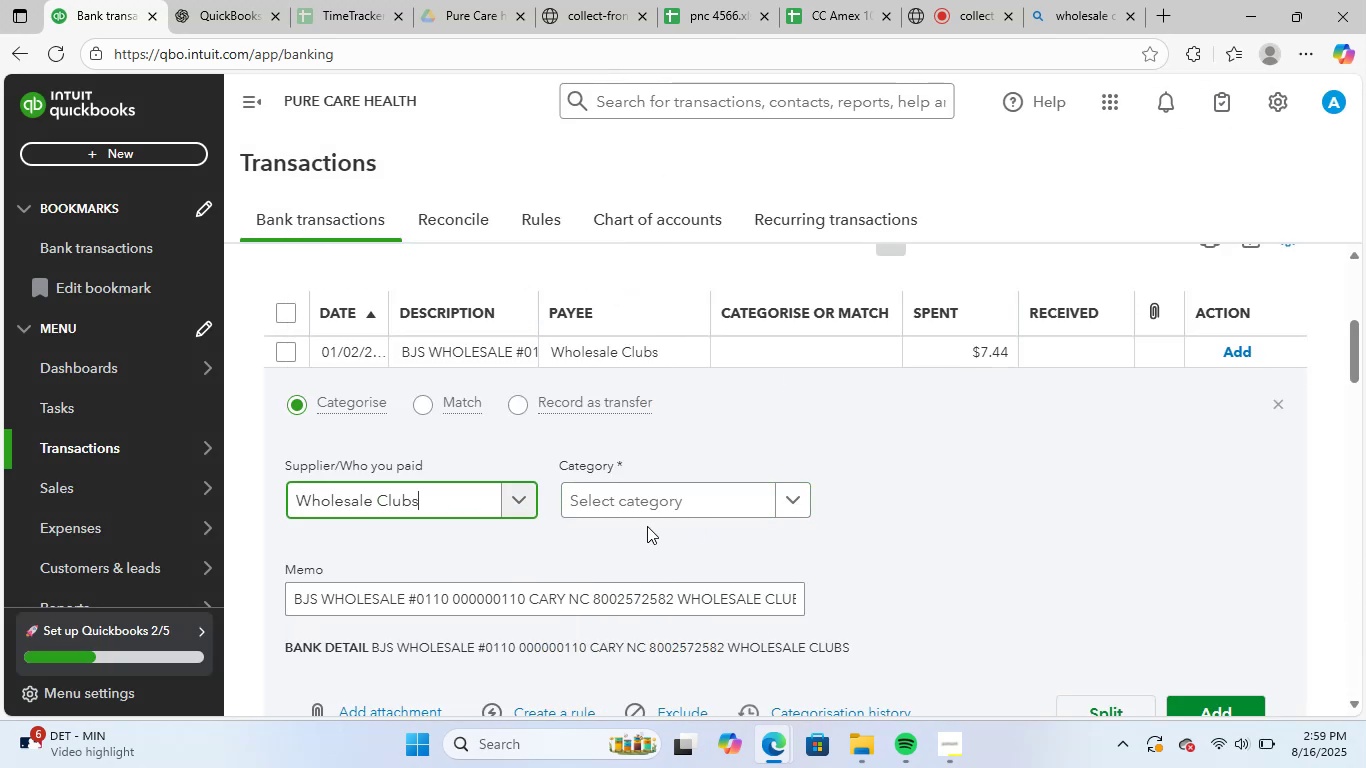 
left_click([674, 500])
 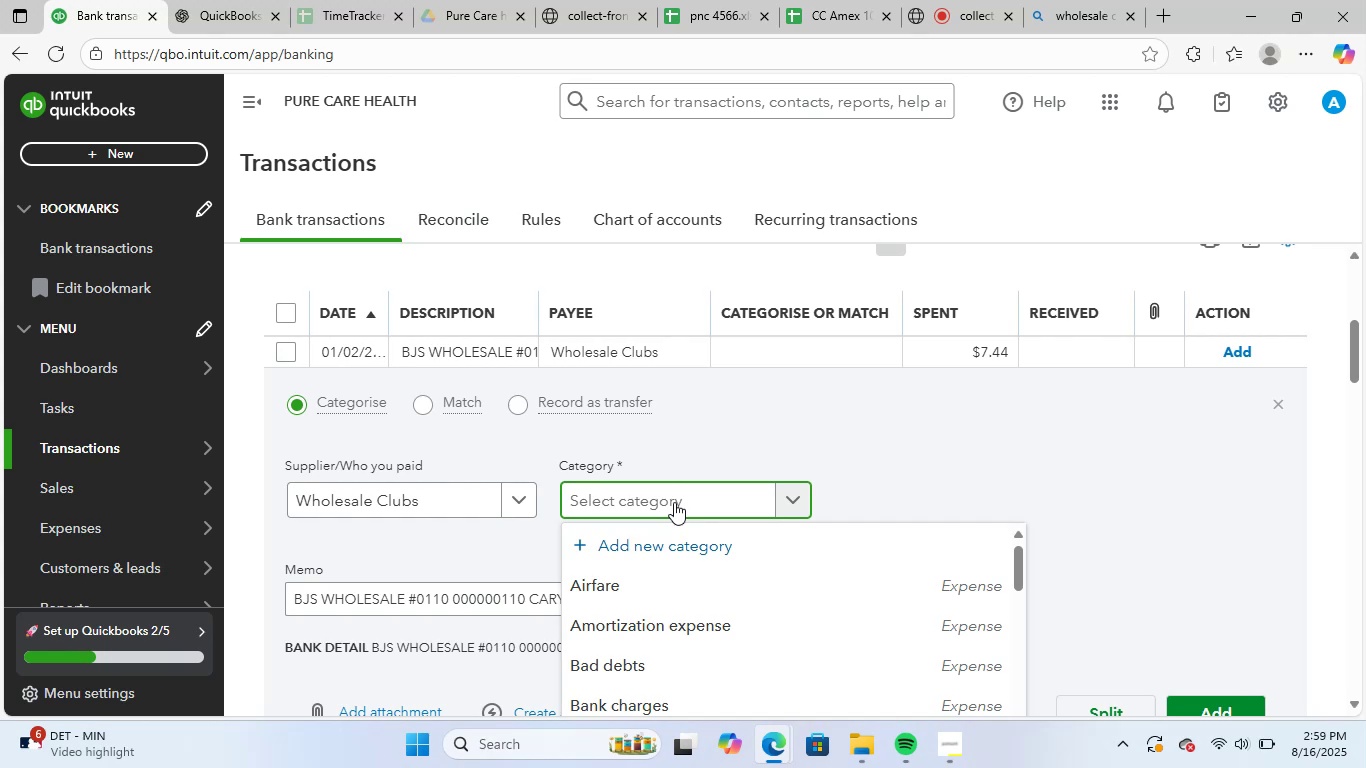 
type(supp)
 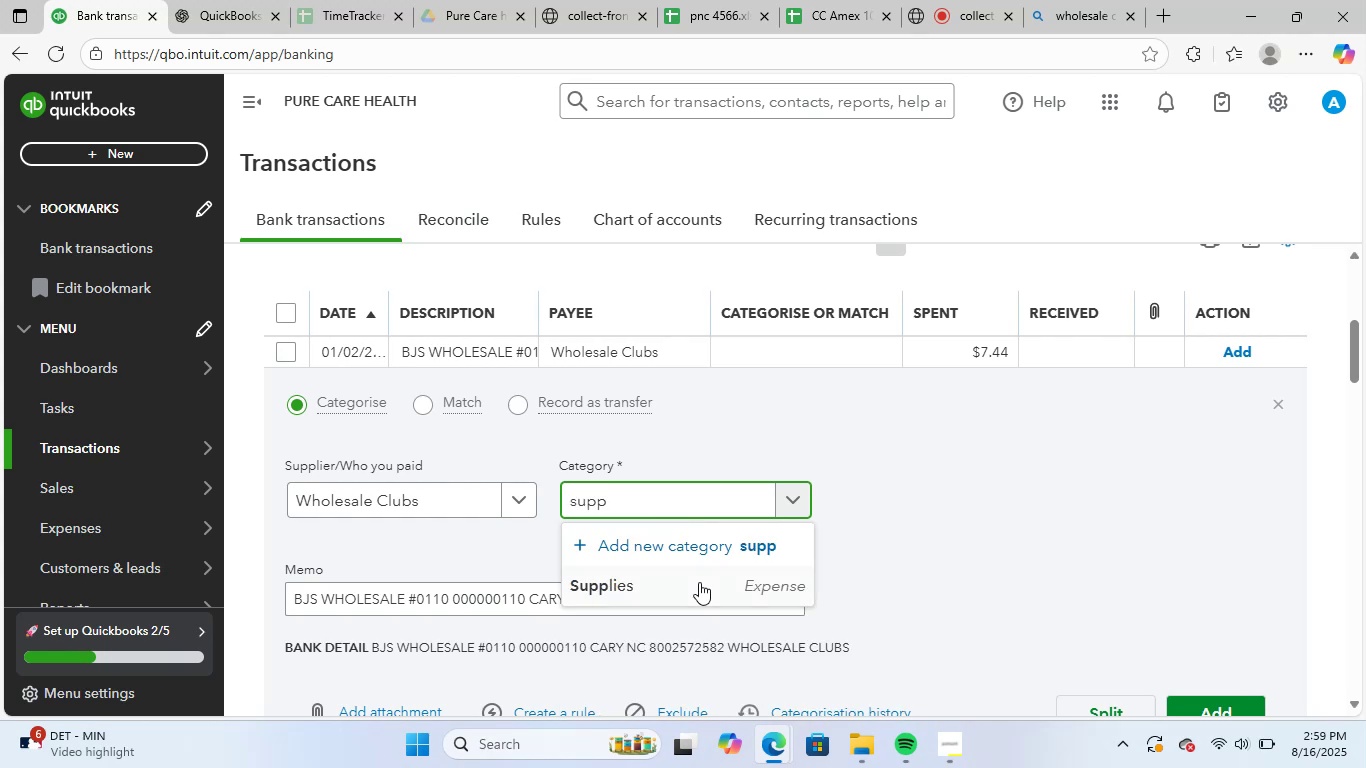 
left_click([678, 599])
 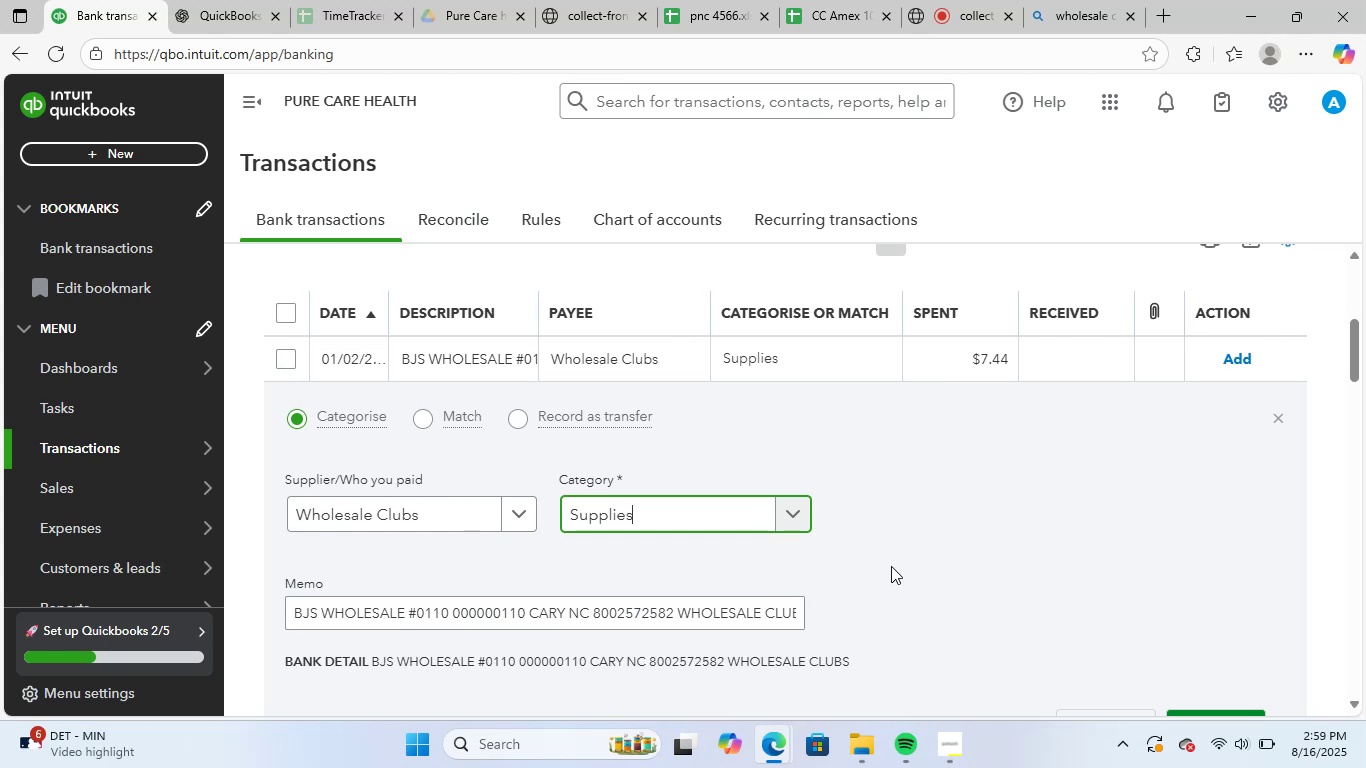 
scroll: coordinate [887, 552], scroll_direction: down, amount: 5.0
 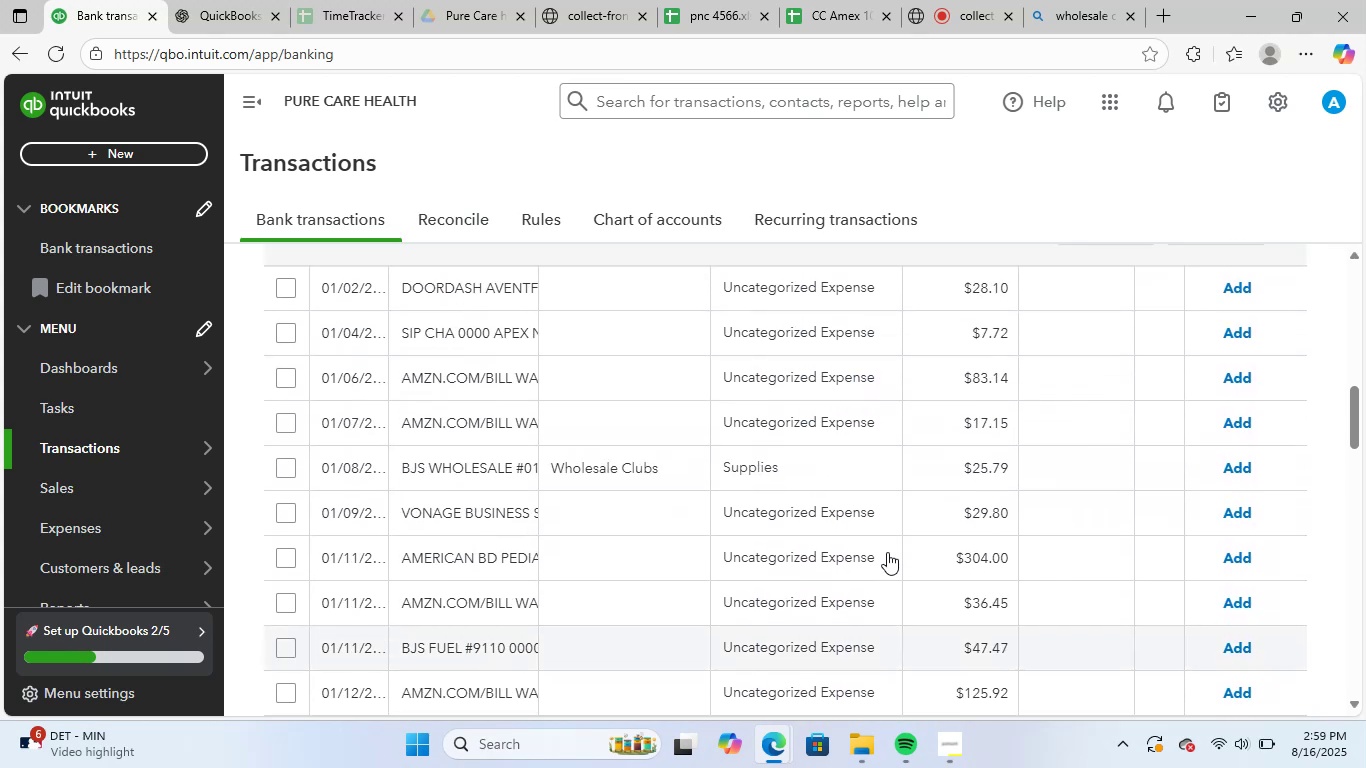 
scroll: coordinate [887, 552], scroll_direction: up, amount: 5.0
 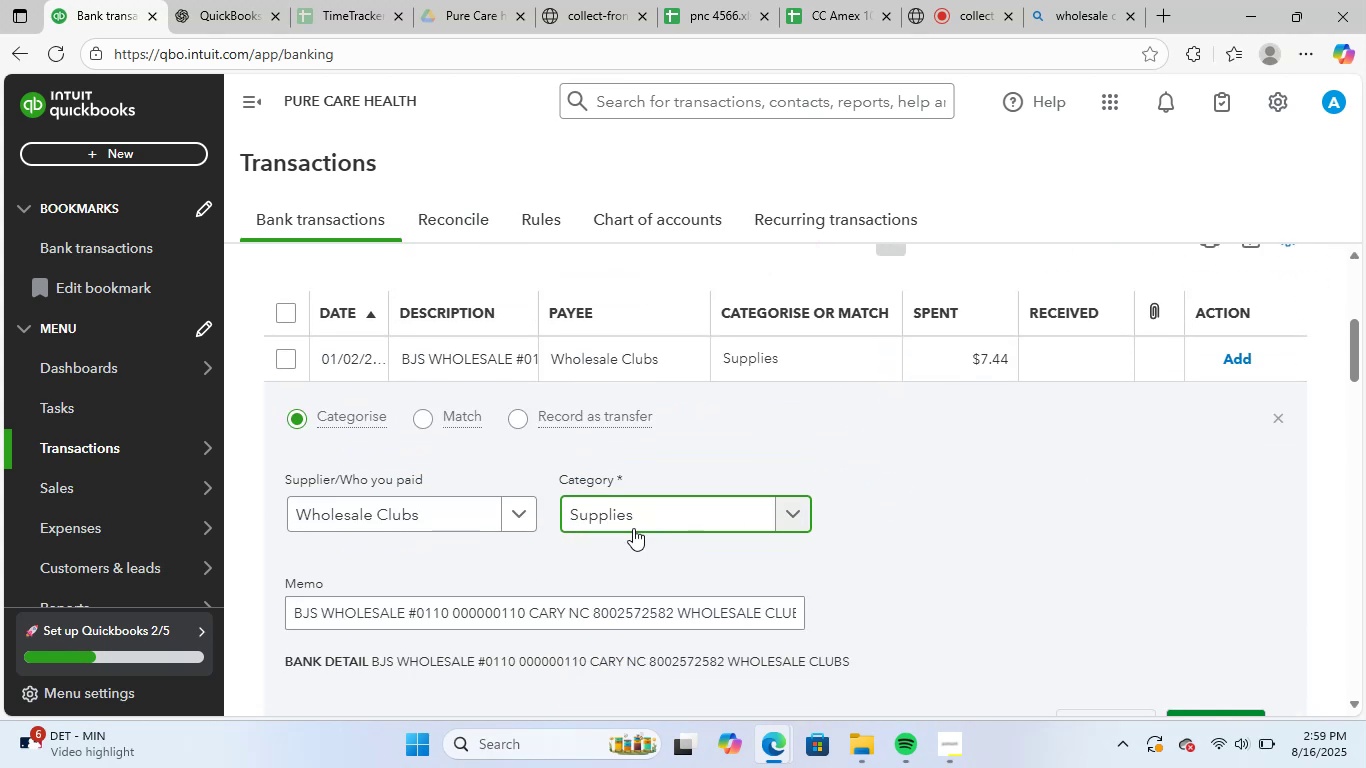 
scroll: coordinate [602, 544], scroll_direction: down, amount: 1.0
 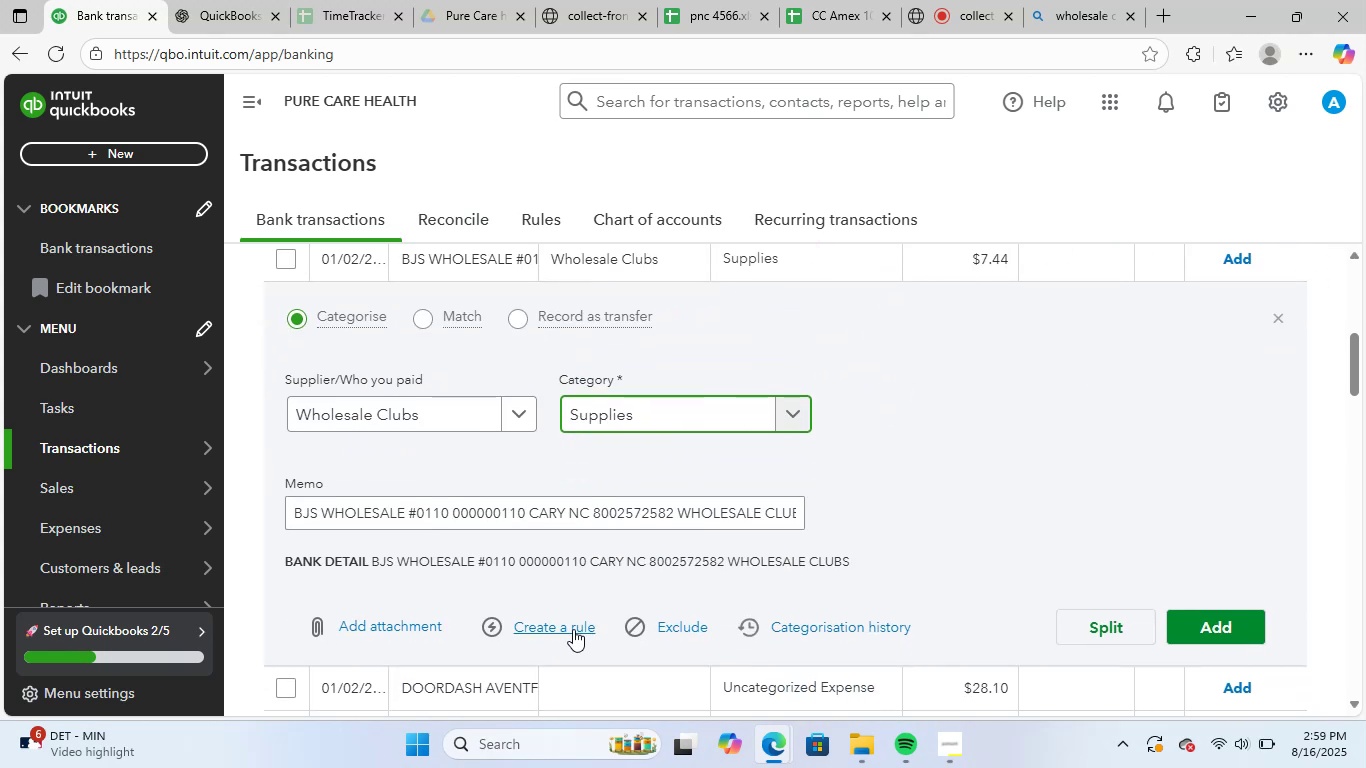 
left_click([573, 629])
 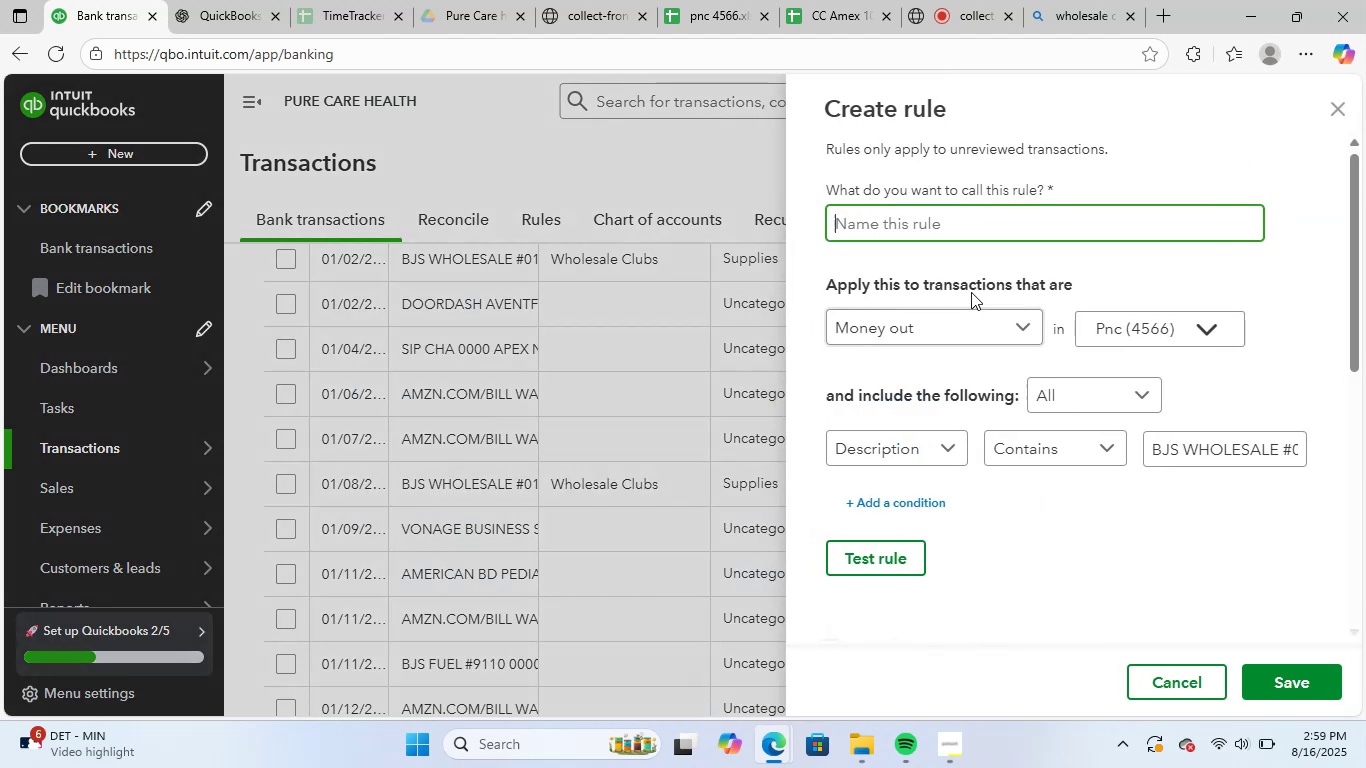 
key(Control+V)
 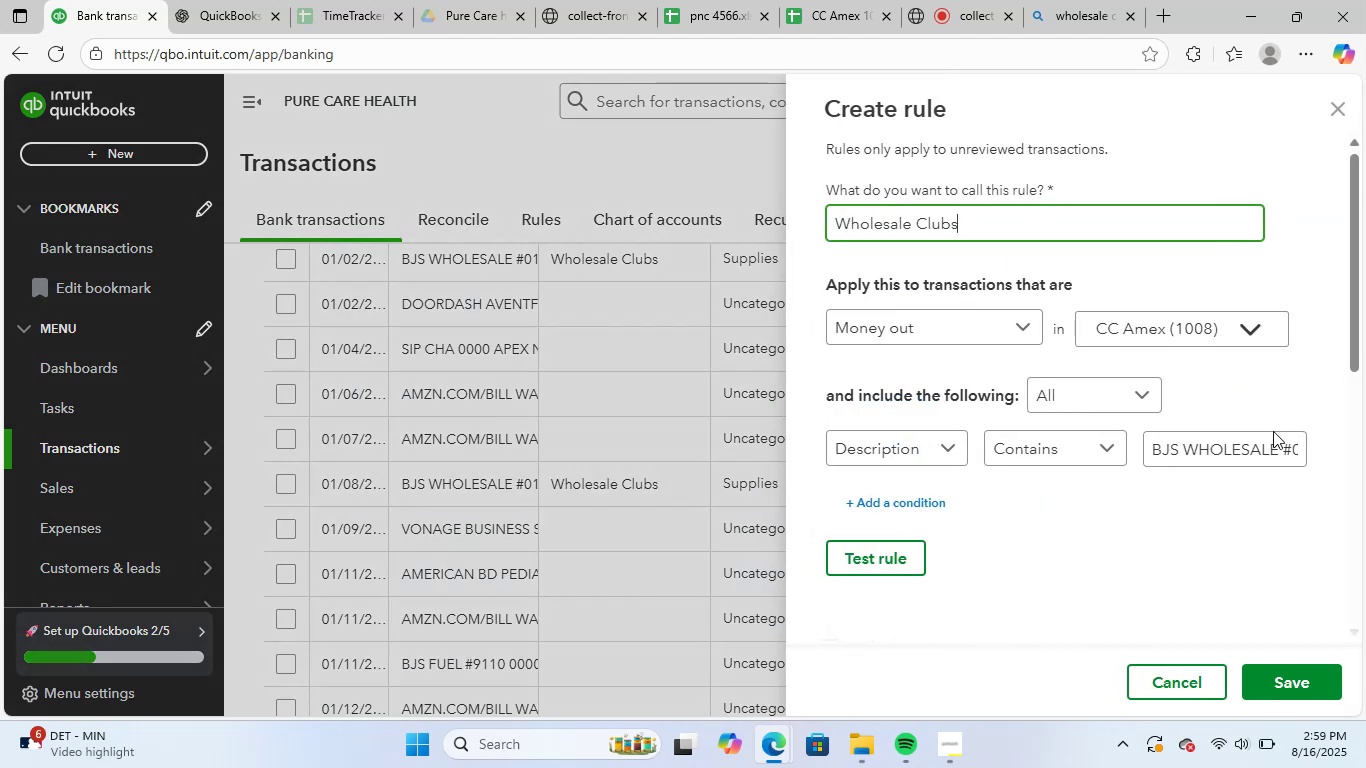 
left_click([1283, 445])
 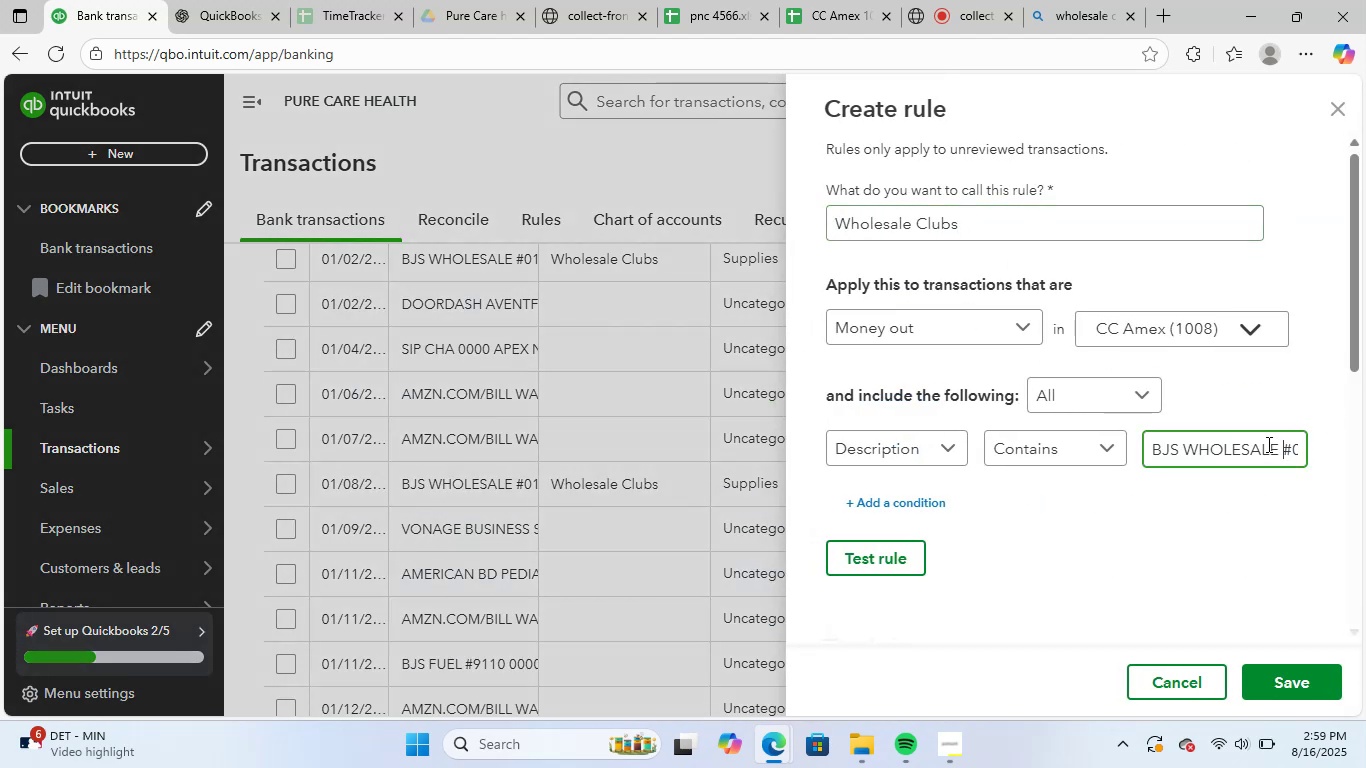 
hold_key(key=ShiftLeft, duration=2.25)
 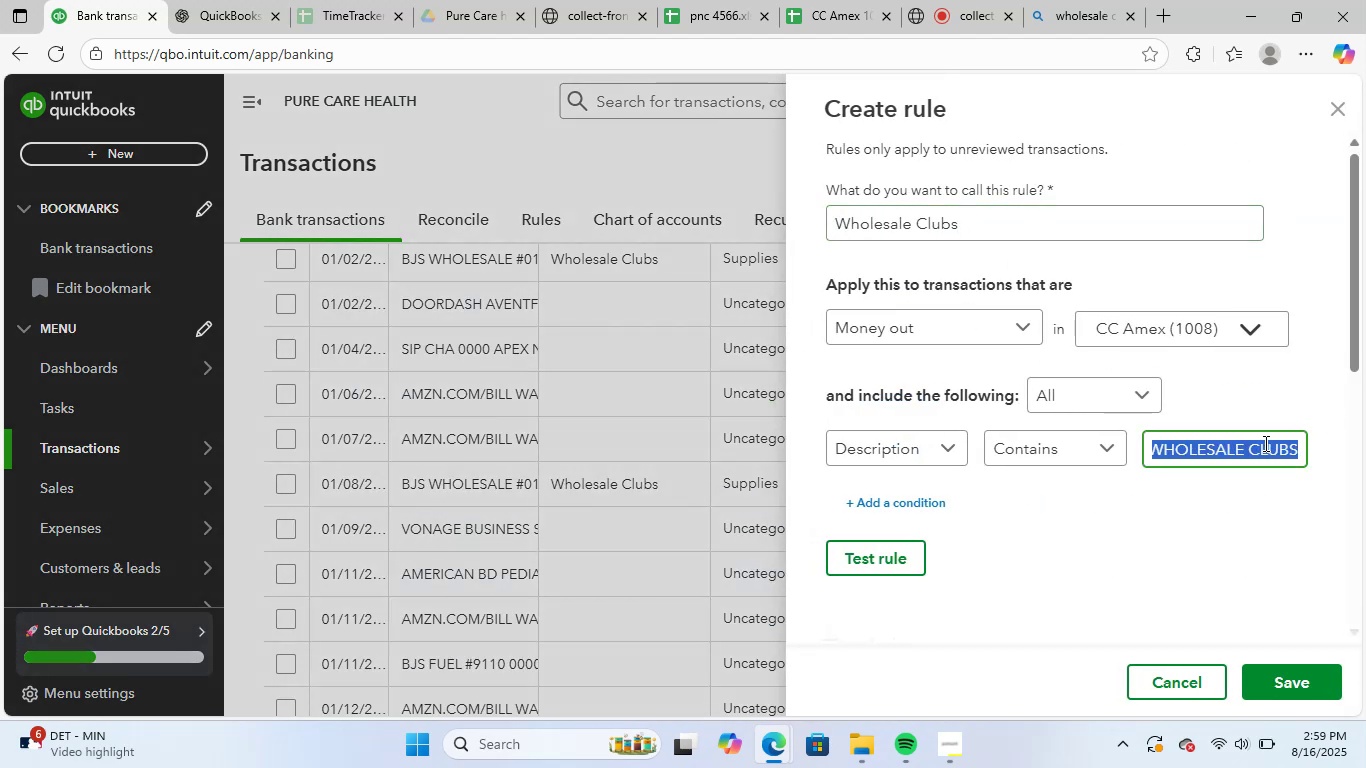 
hold_key(key=ArrowRight, duration=1.5)
 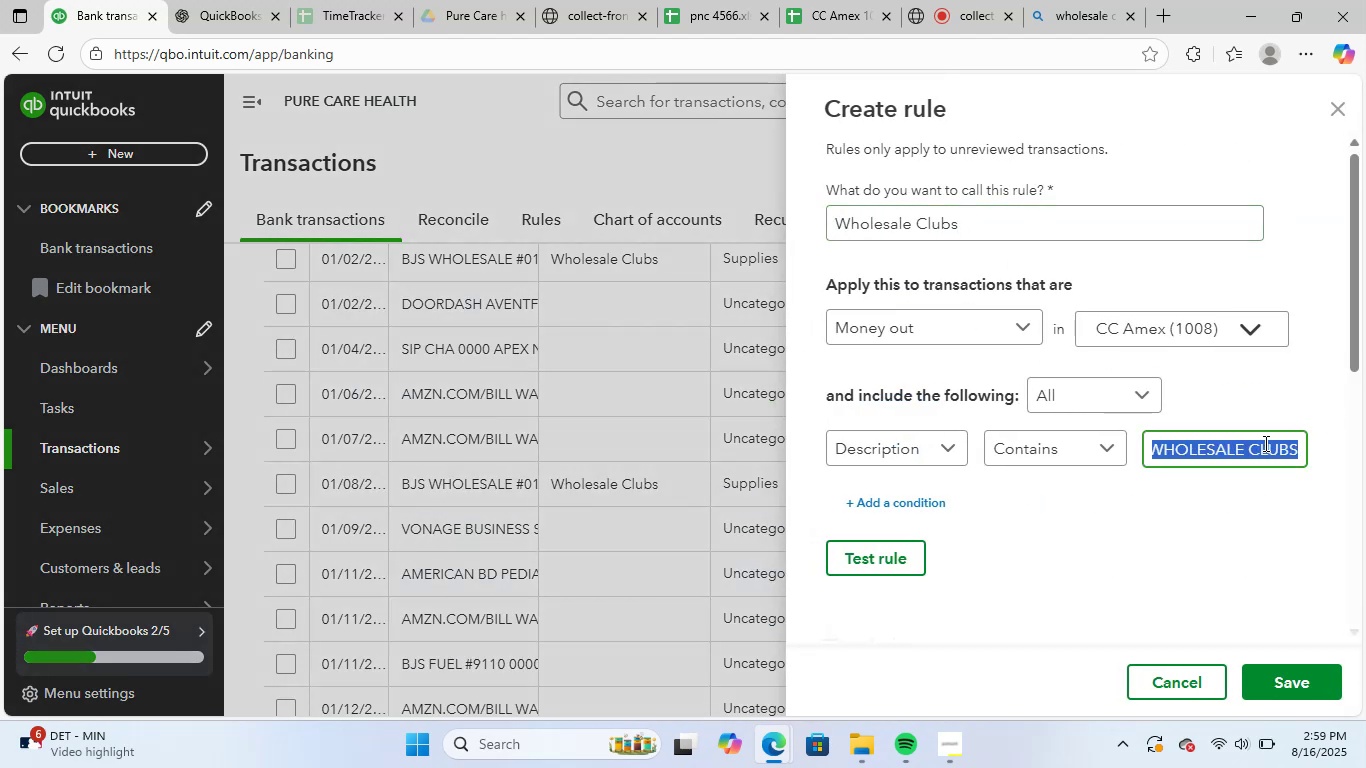 
hold_key(key=ArrowRight, duration=0.41)
 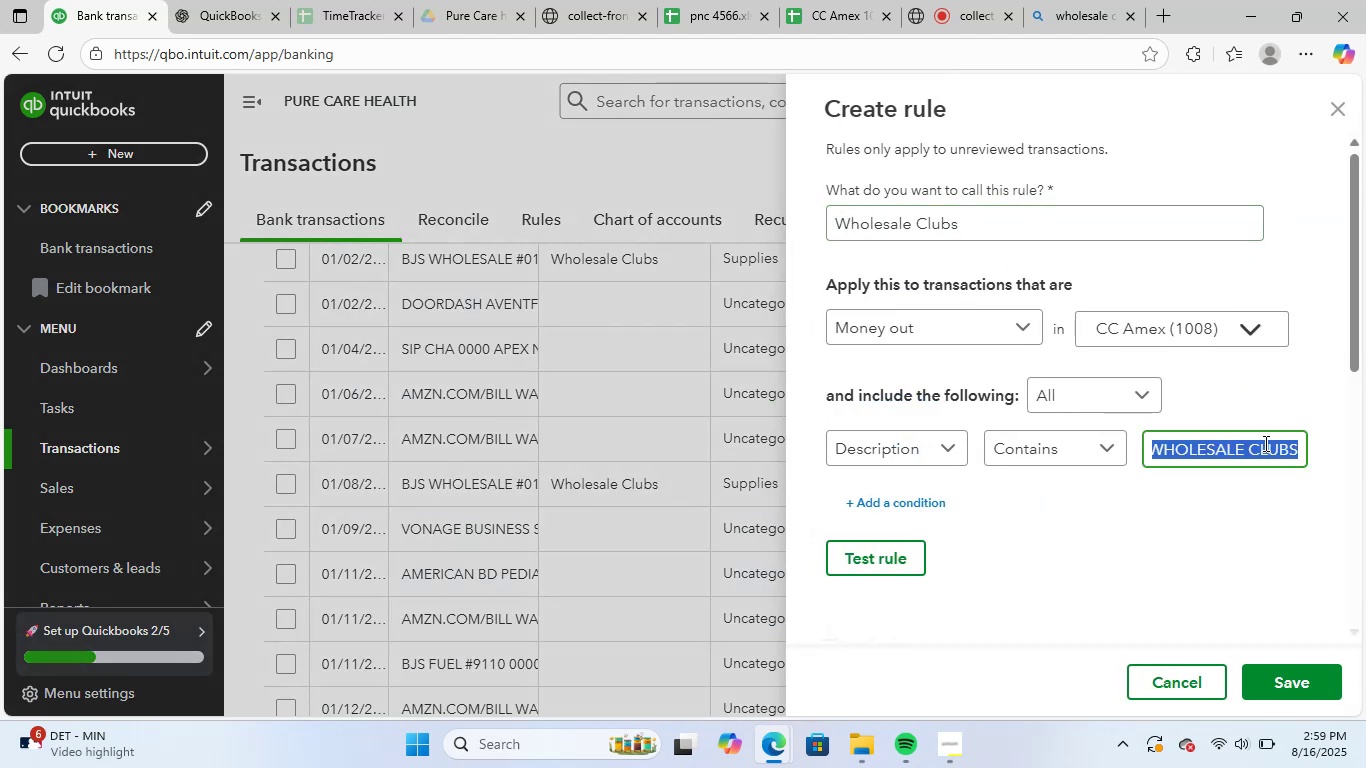 
key(Backspace)
 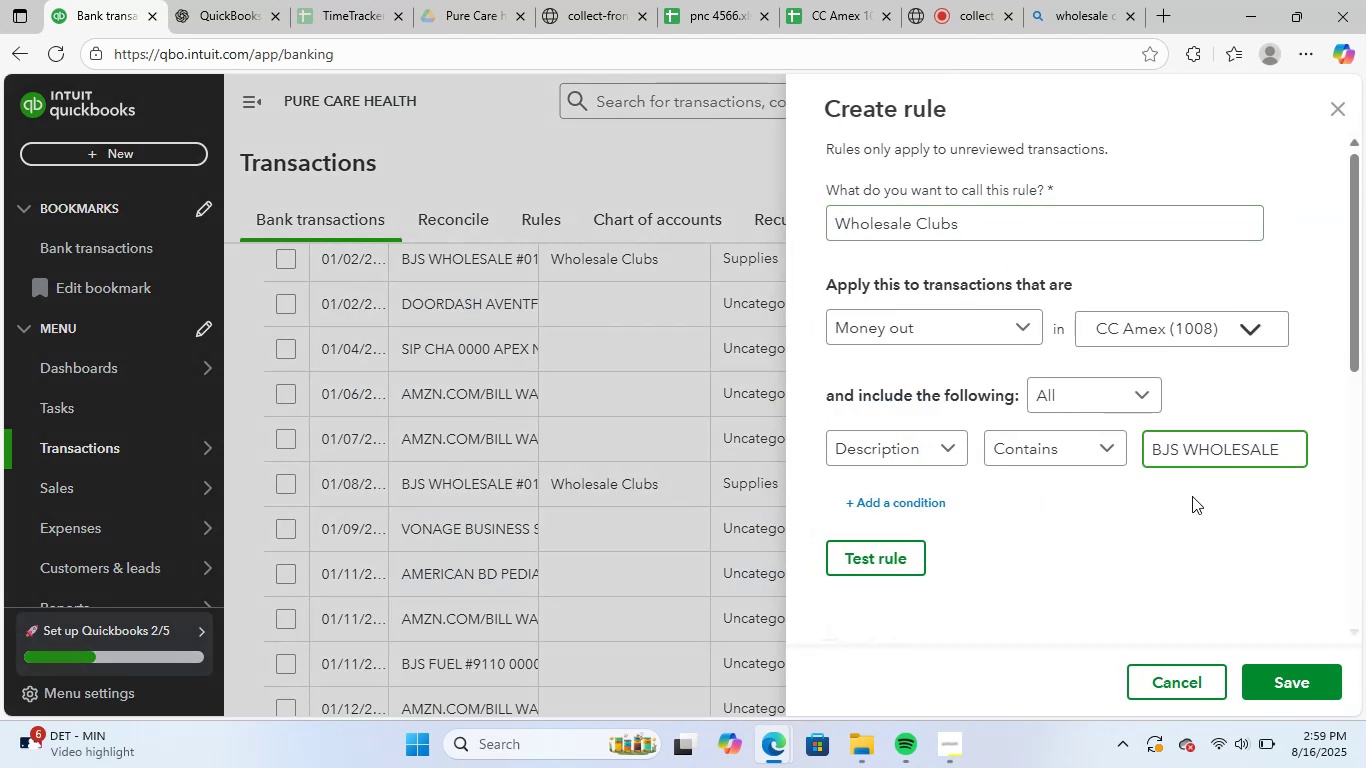 
scroll: coordinate [1185, 497], scroll_direction: down, amount: 7.0
 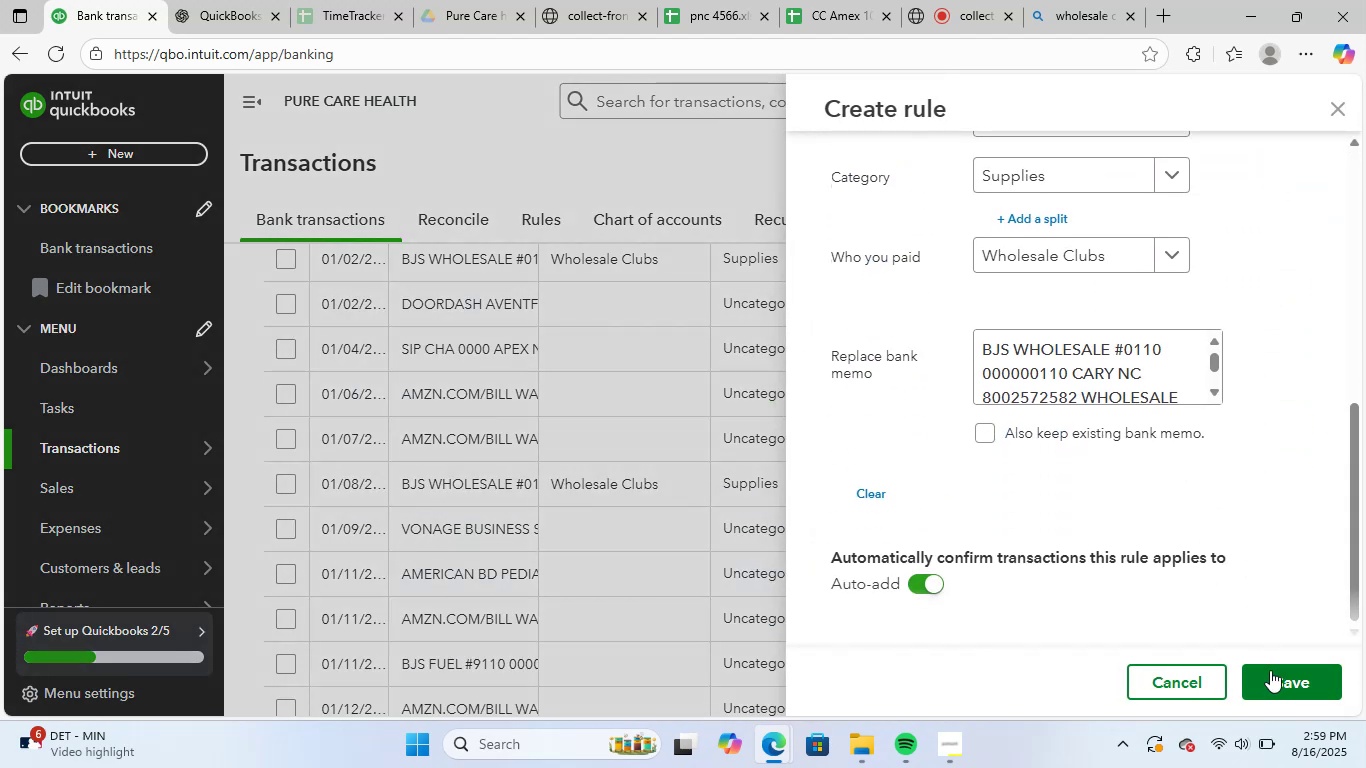 
left_click([1281, 667])
 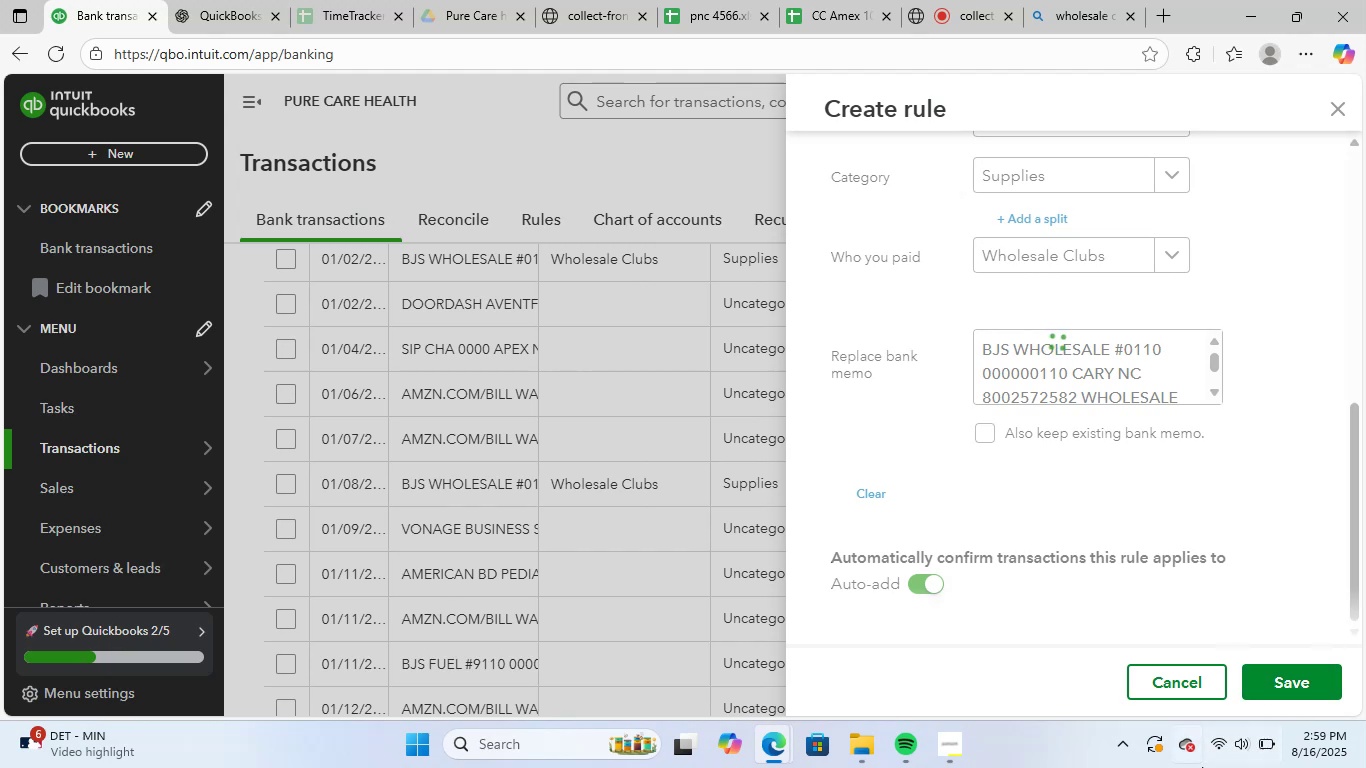 
mouse_move([1247, 732])
 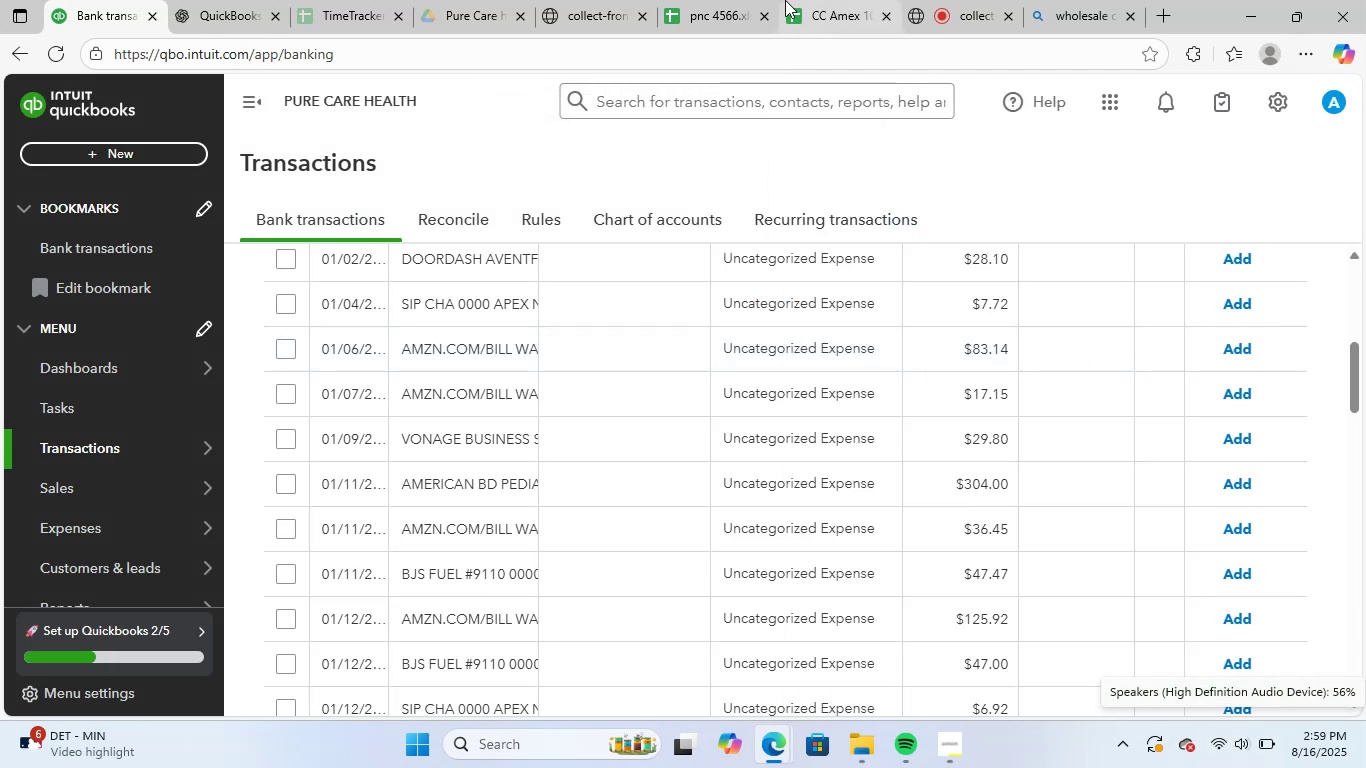 
left_click([852, 0])
 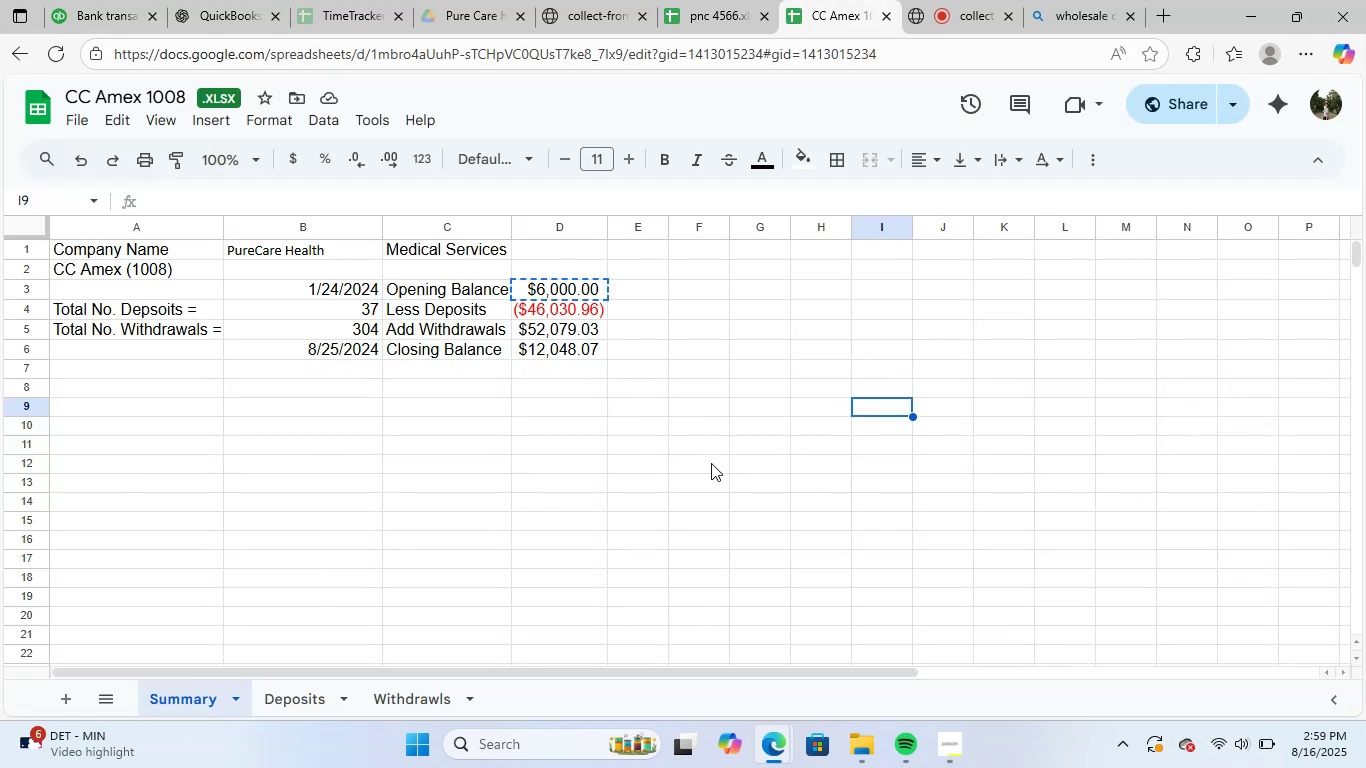 
left_click([88, 0])
 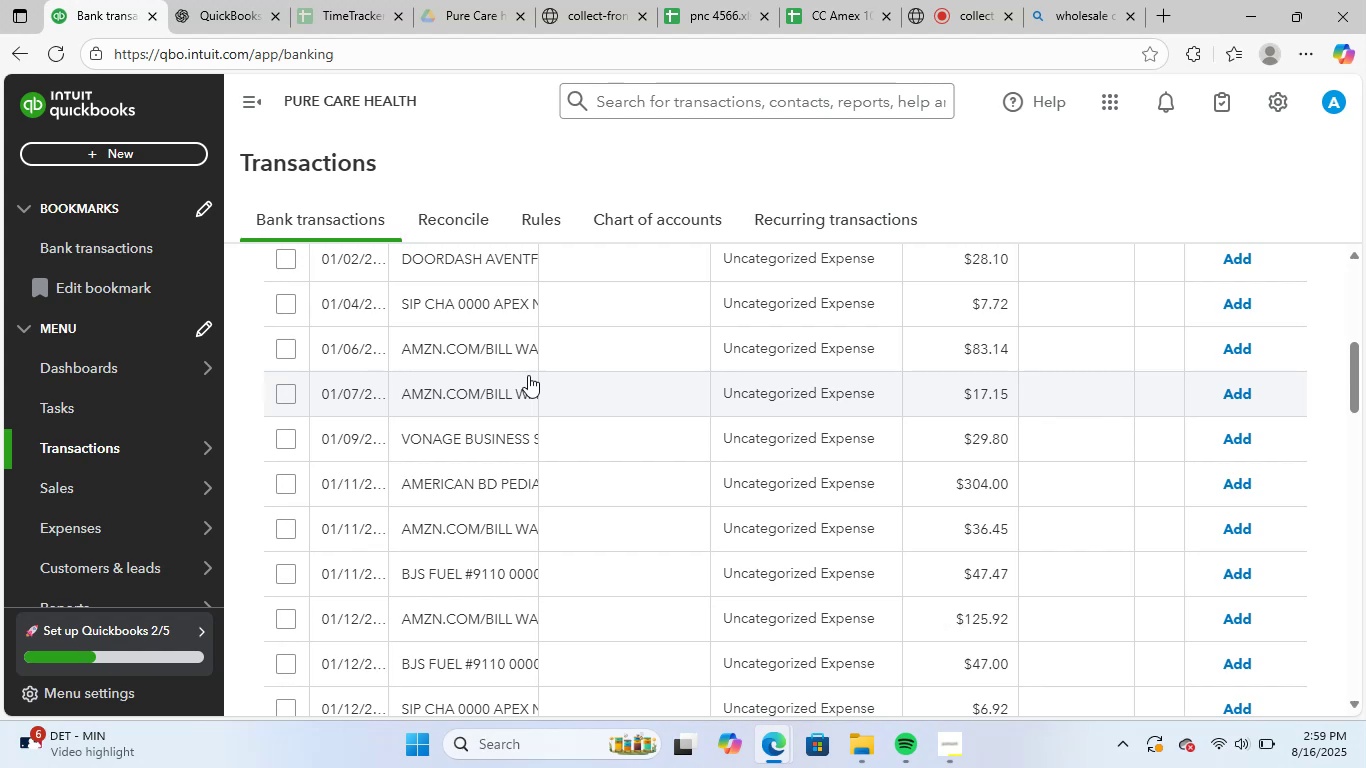 
scroll: coordinate [693, 537], scroll_direction: up, amount: 5.0
 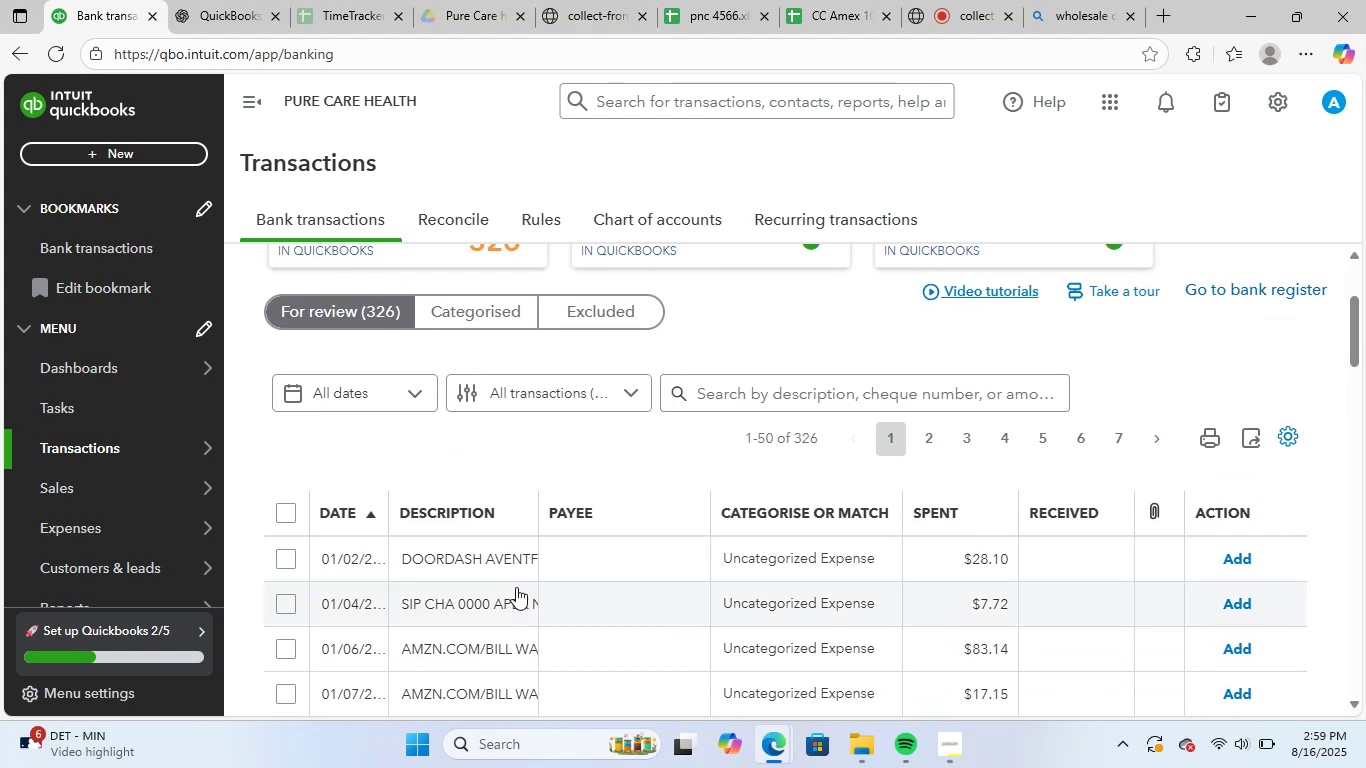 
left_click([492, 568])
 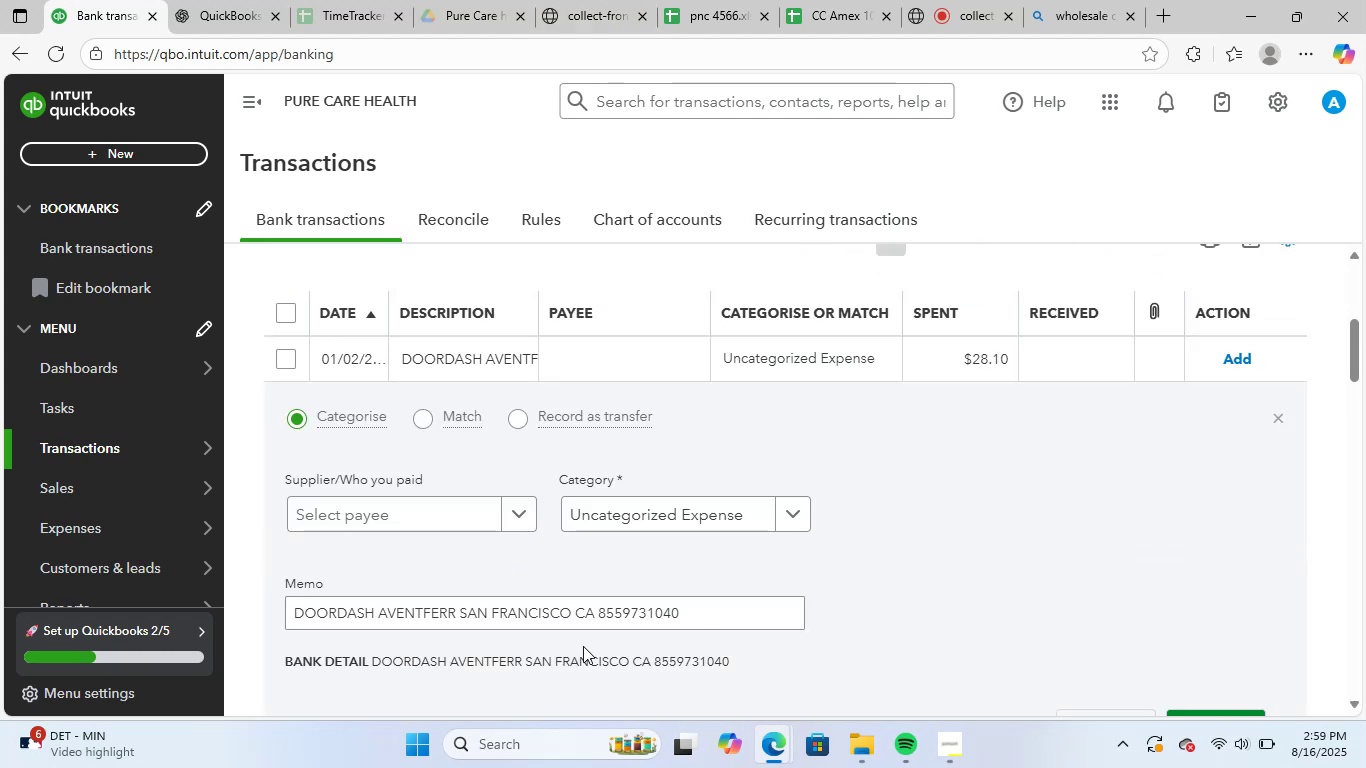 
left_click_drag(start_coordinate=[725, 604], to_coordinate=[96, 580])
 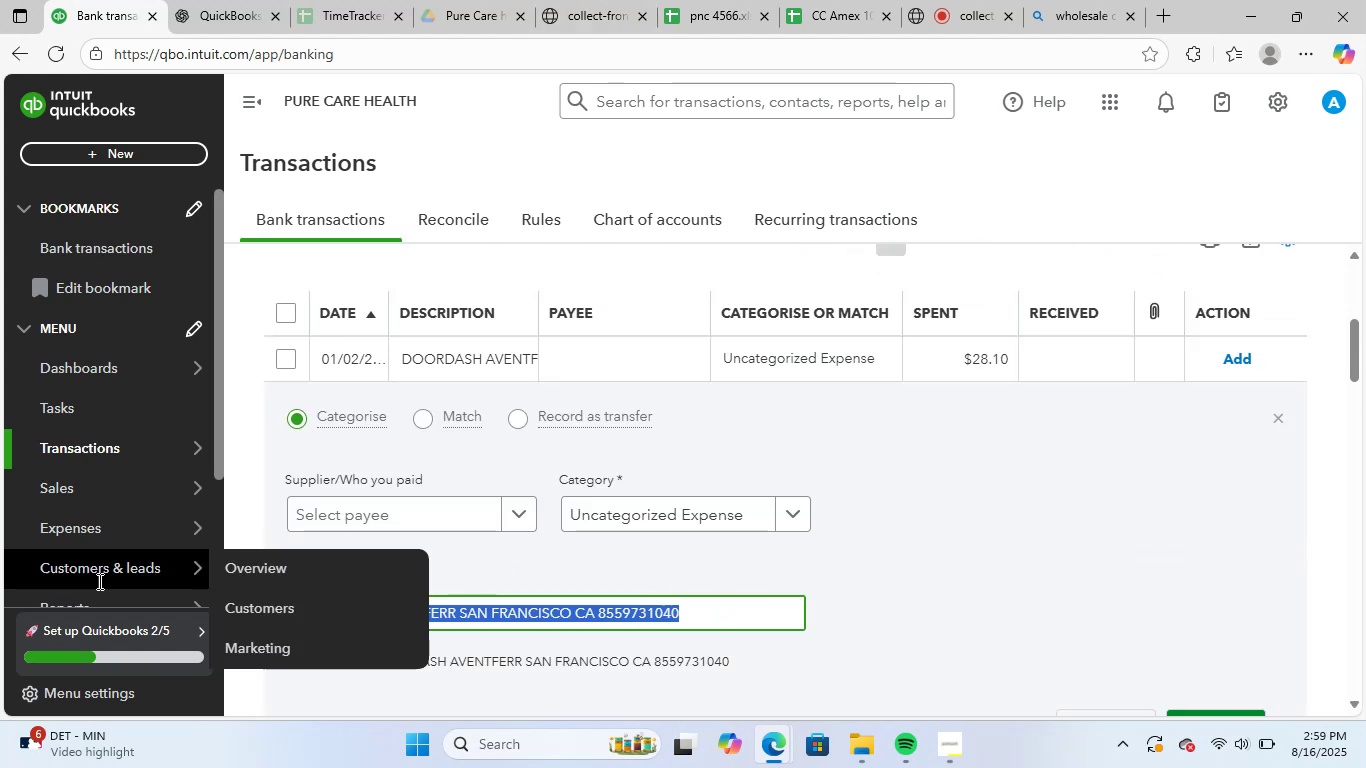 
key(Control+C)
 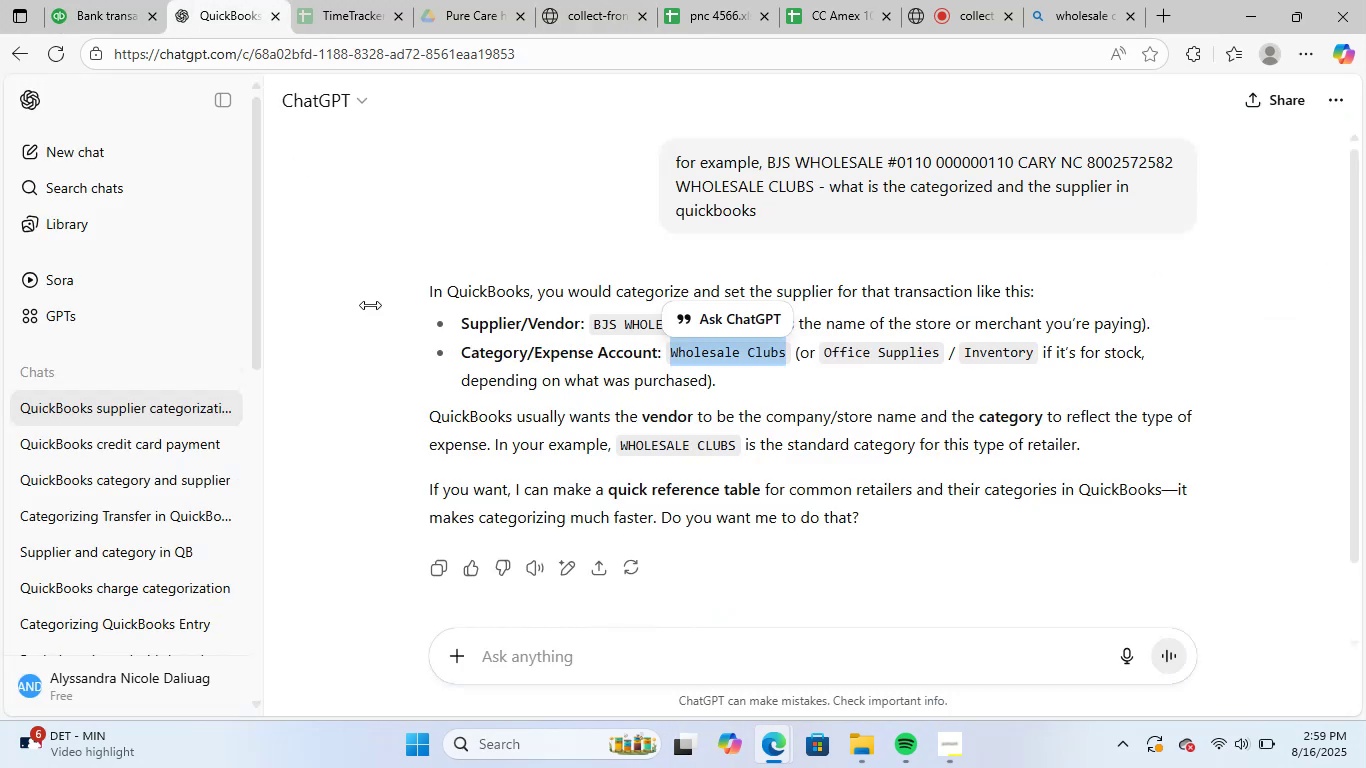 
left_click([564, 674])
 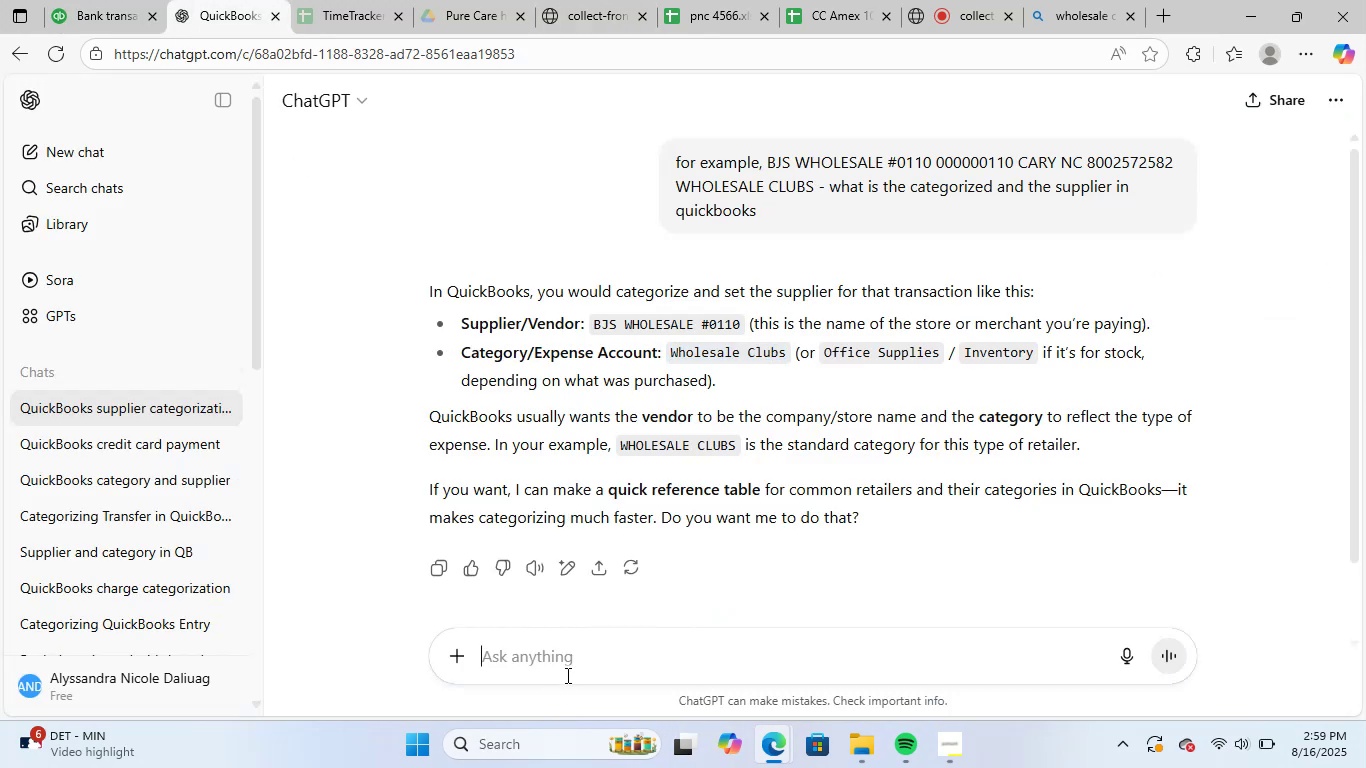 
key(Control+V)
 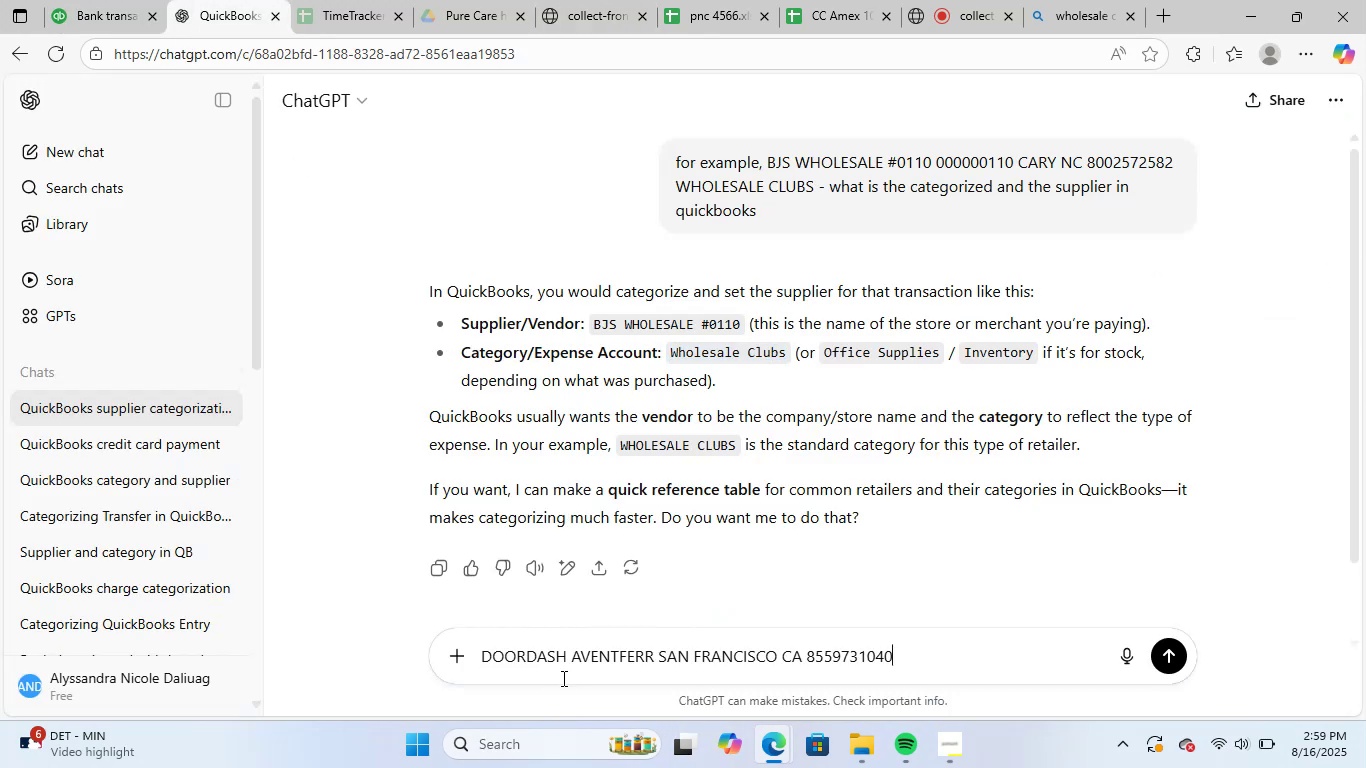 
key(NumpadEnter)
 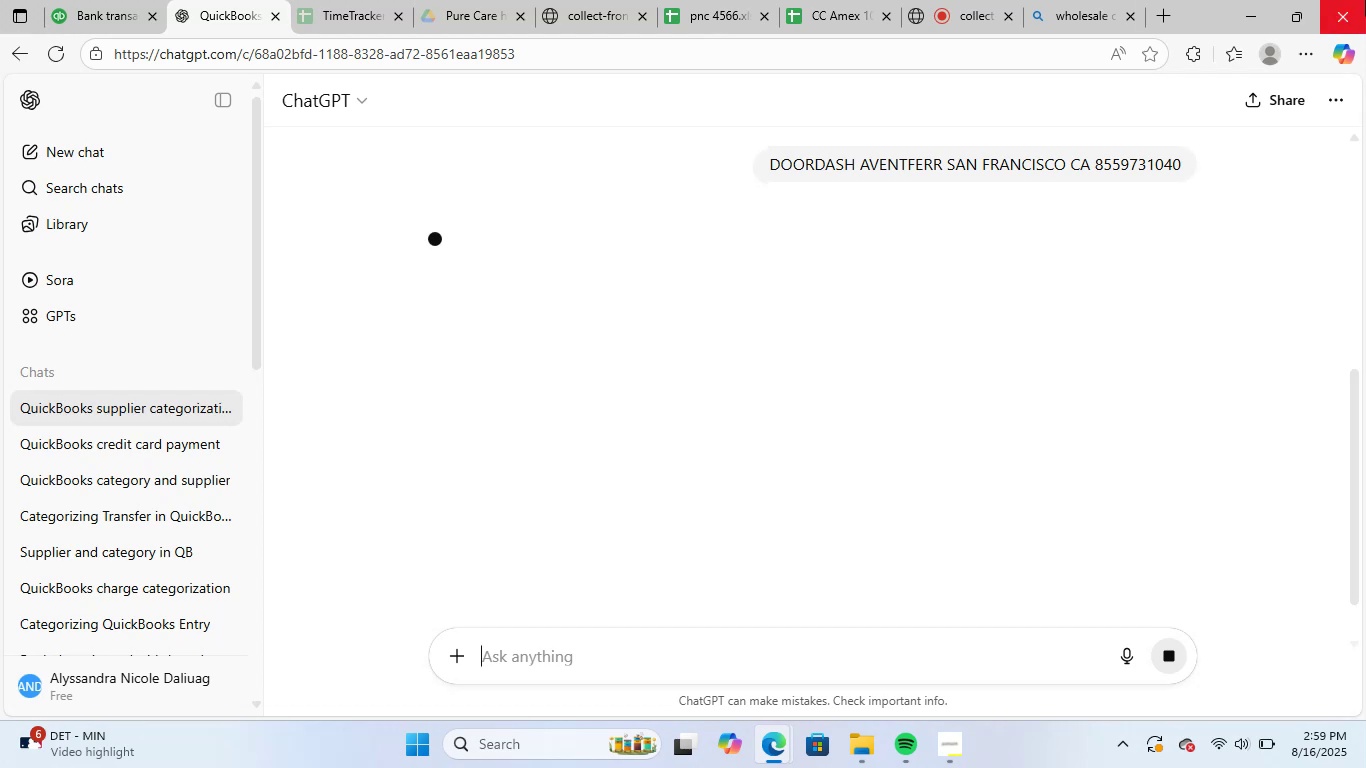 
wait(8.58)
 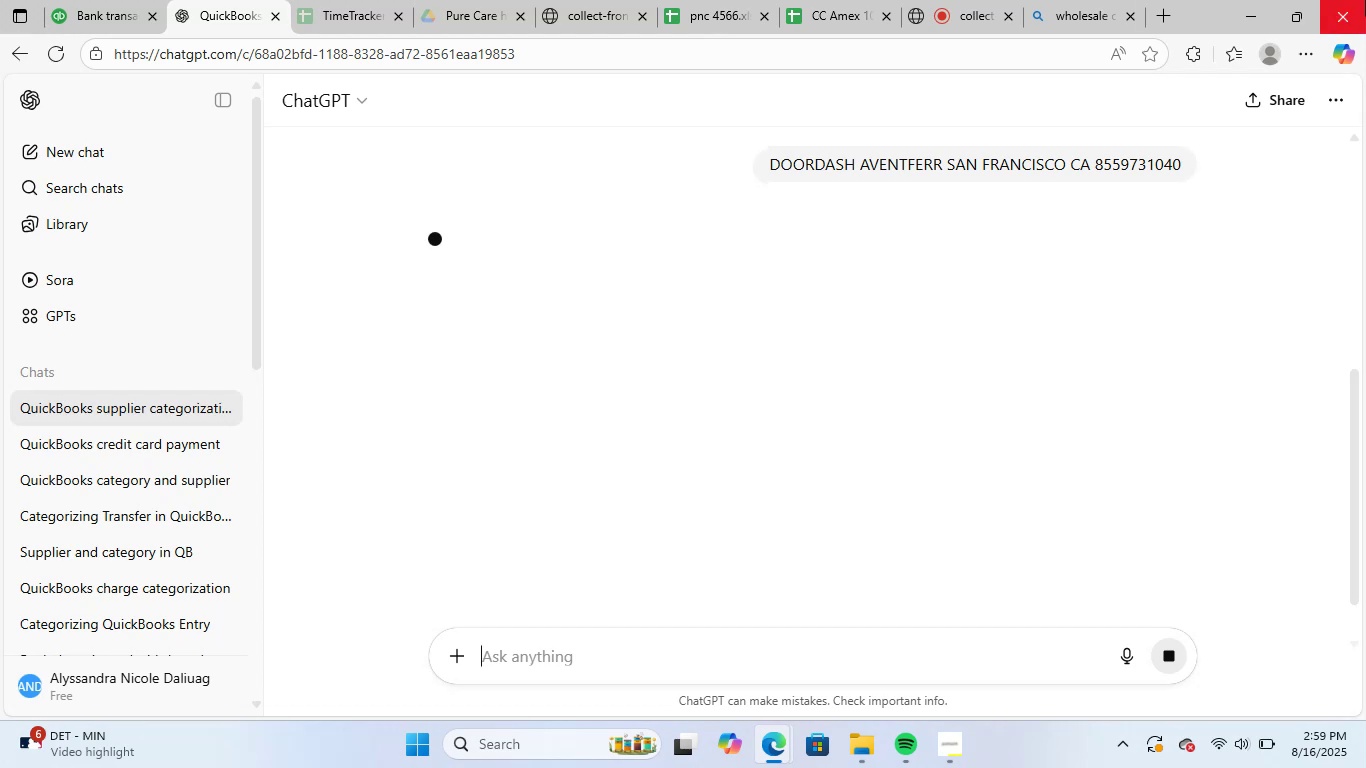 
left_click_drag(start_coordinate=[594, 276], to_coordinate=[729, 278])
 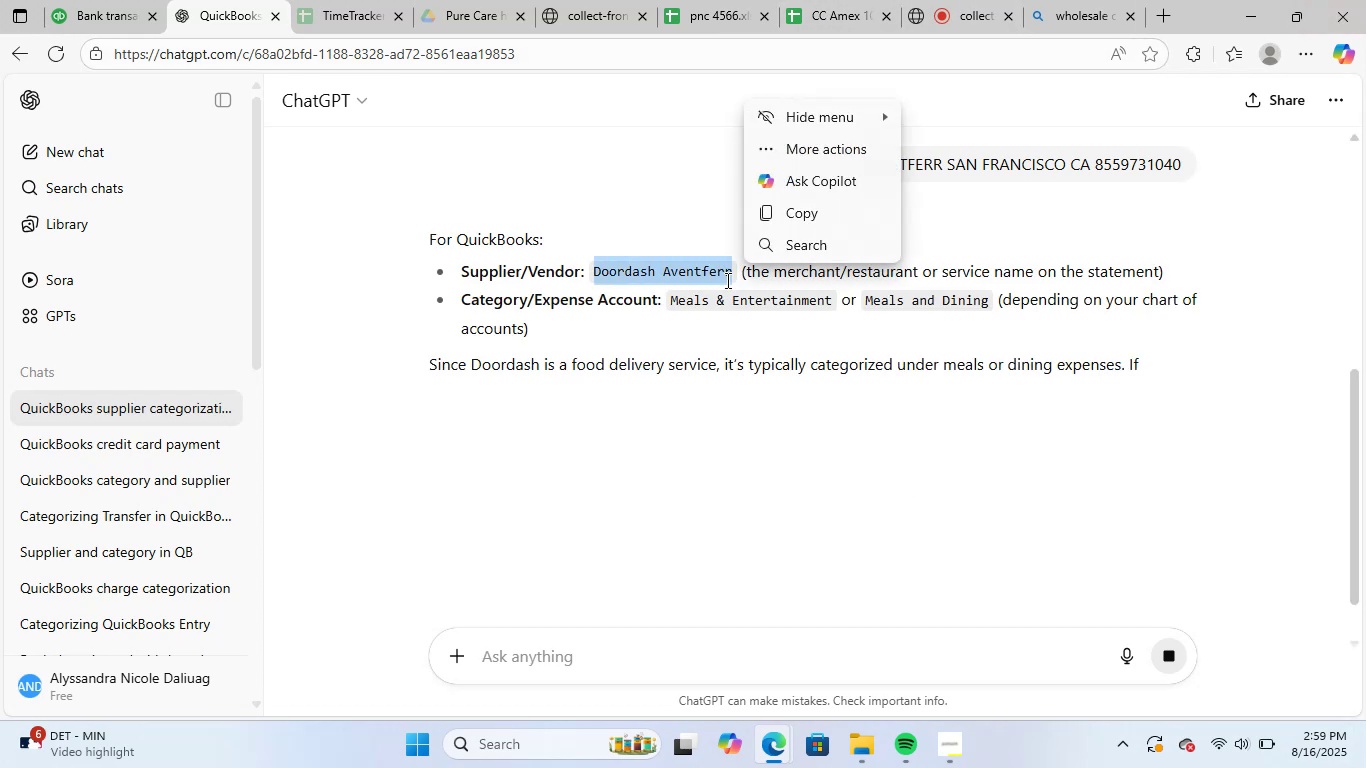 
key(Control+C)
 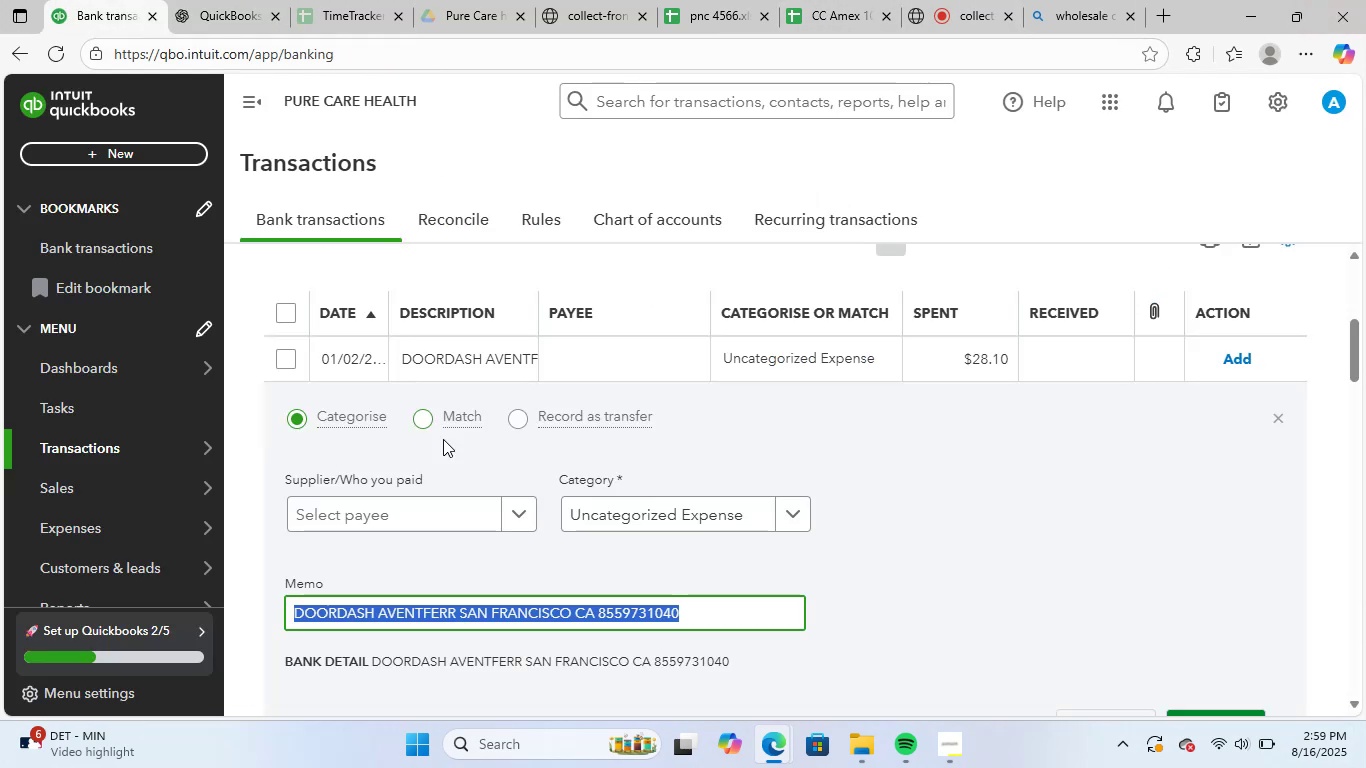 
left_click([414, 528])
 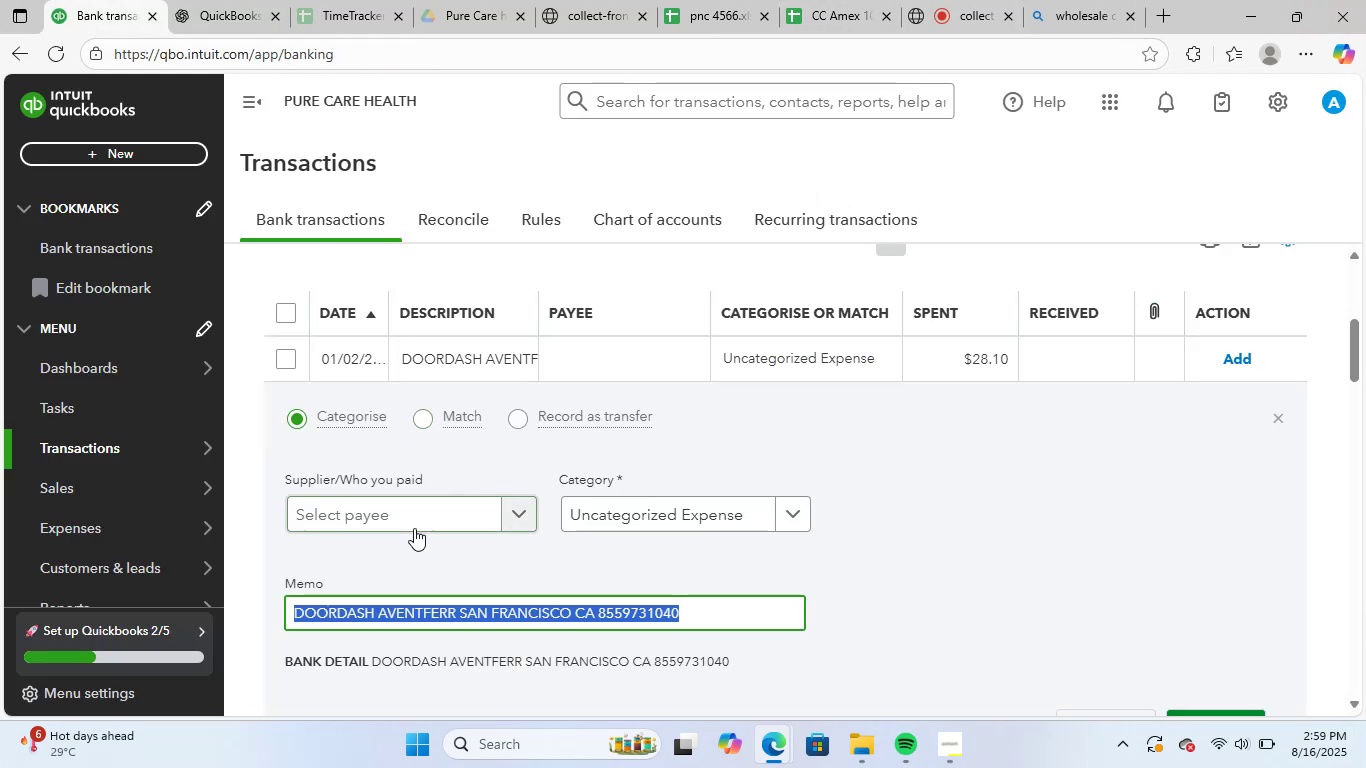 
key(Control+V)
 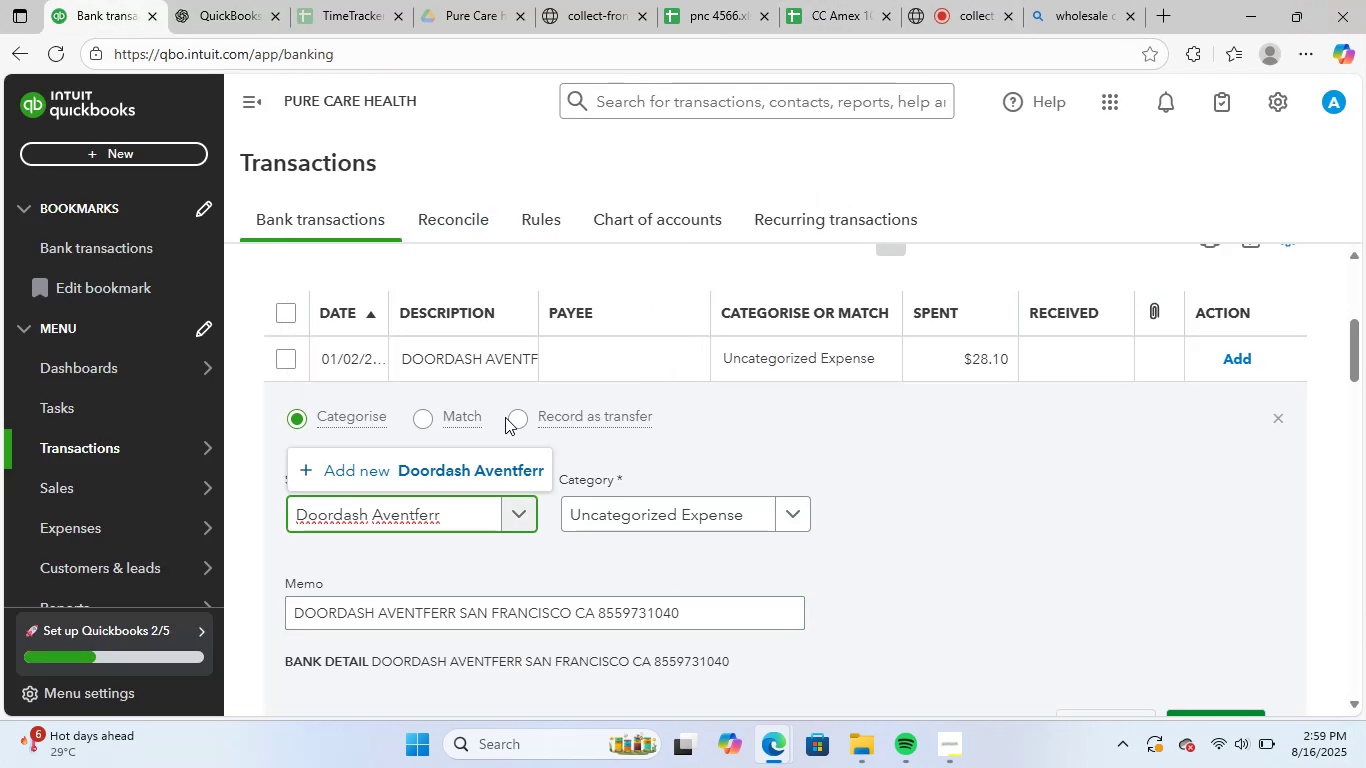 
left_click([499, 466])
 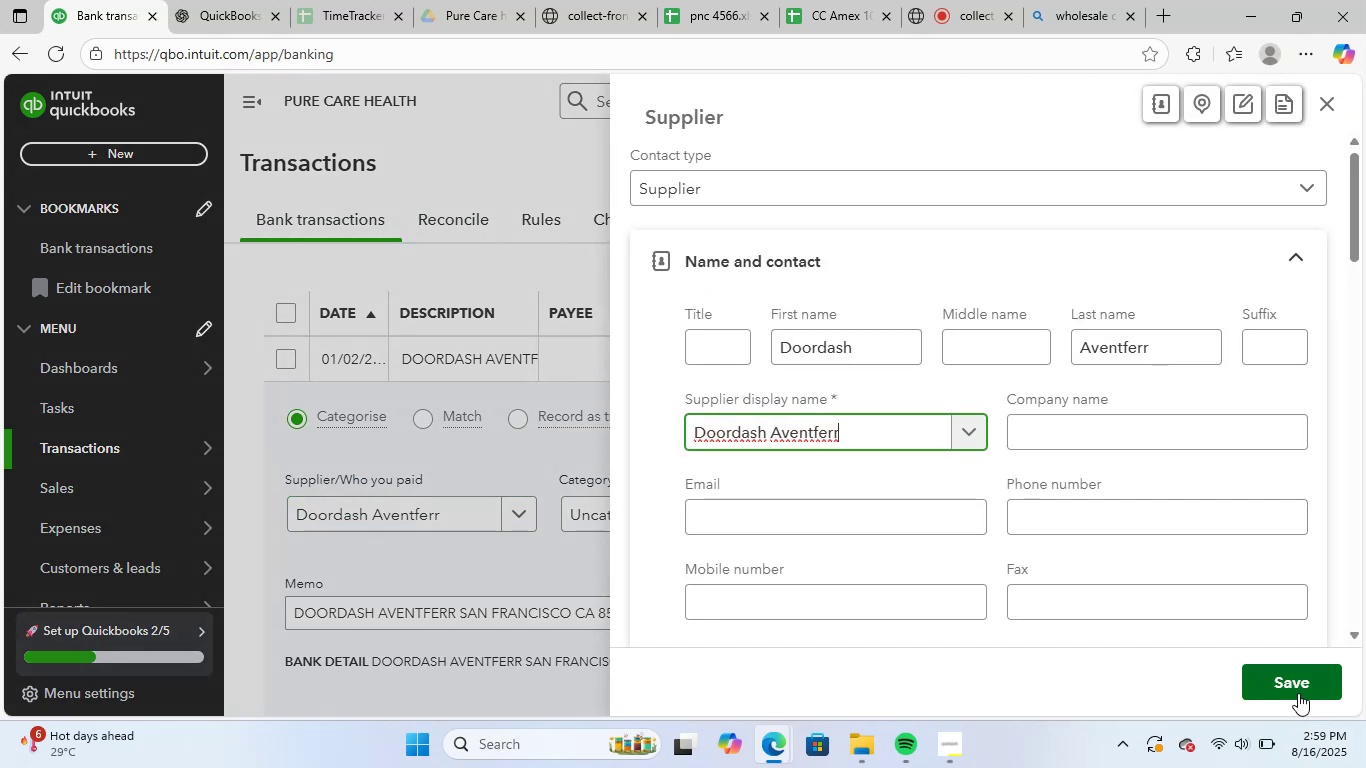 
left_click([1299, 690])
 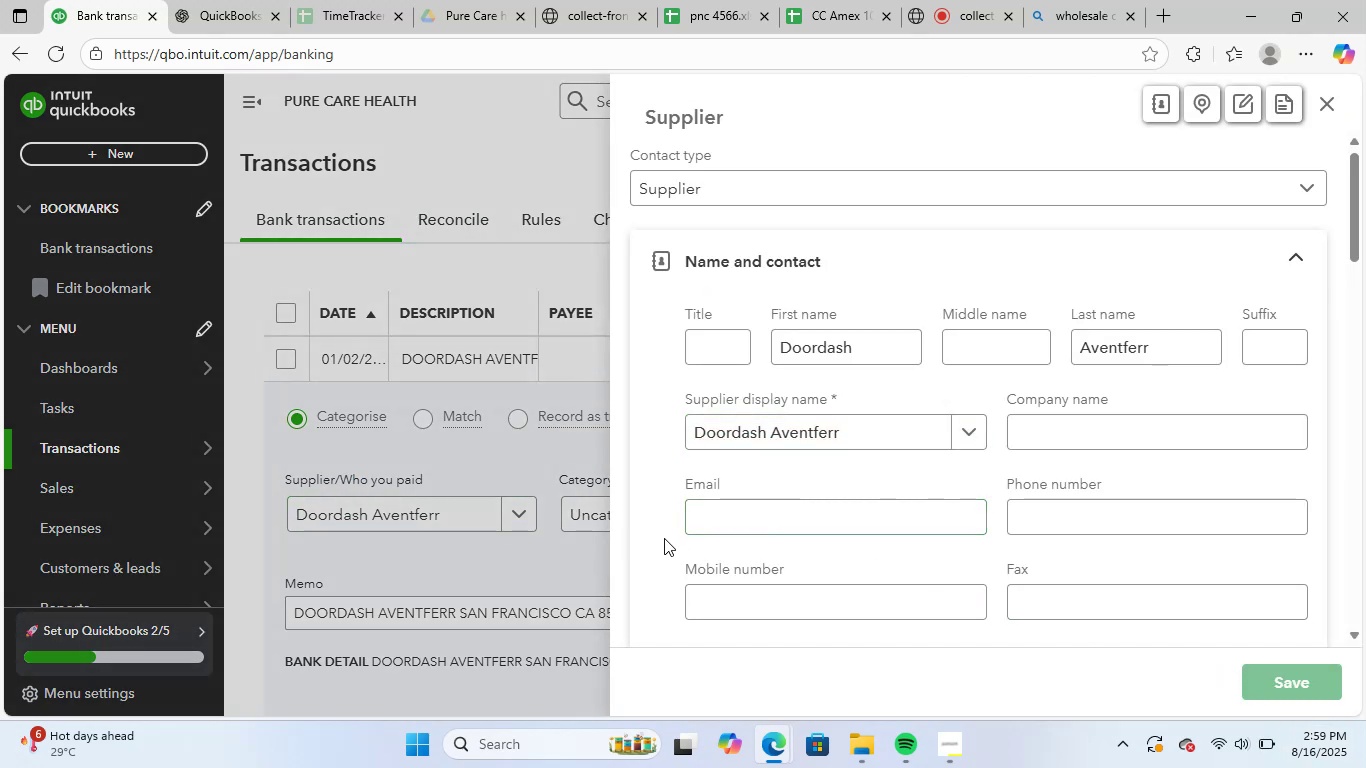 
left_click([627, 509])
 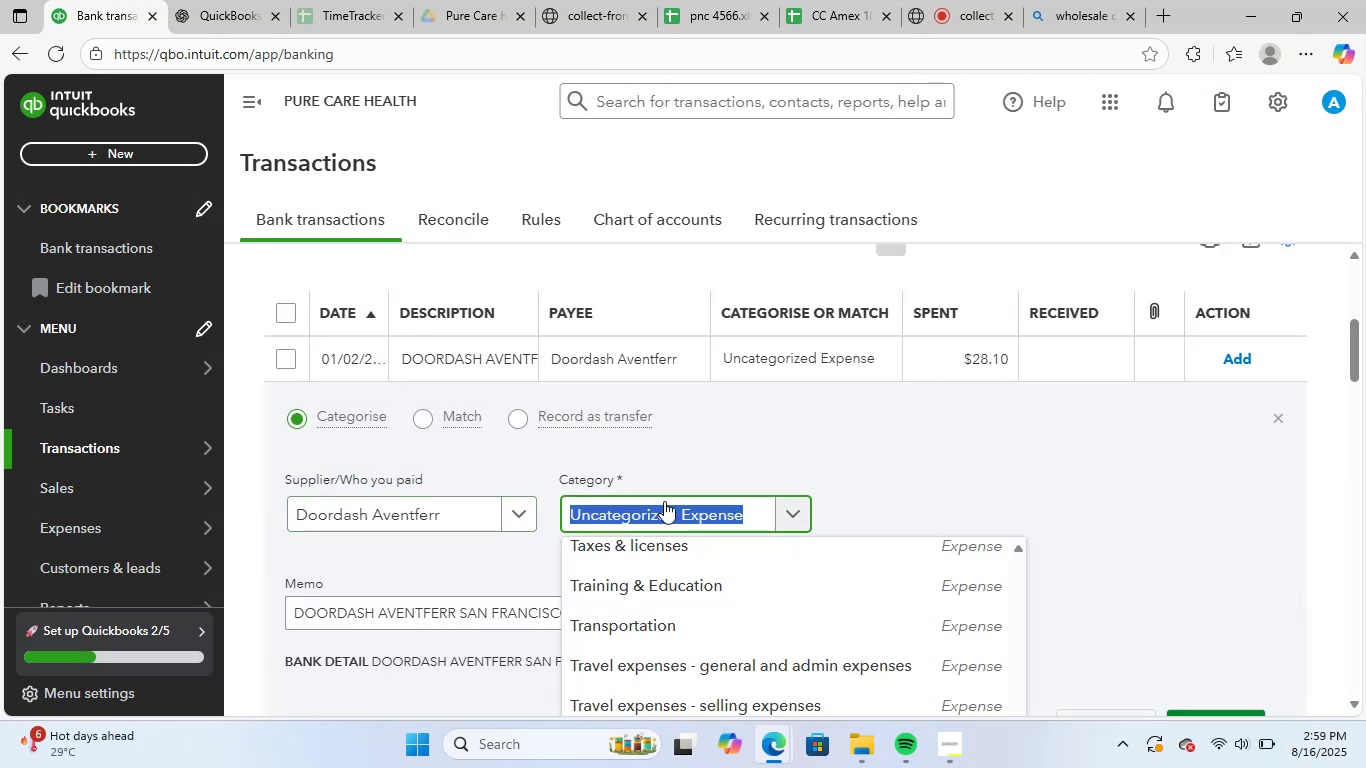 
type(meal)
 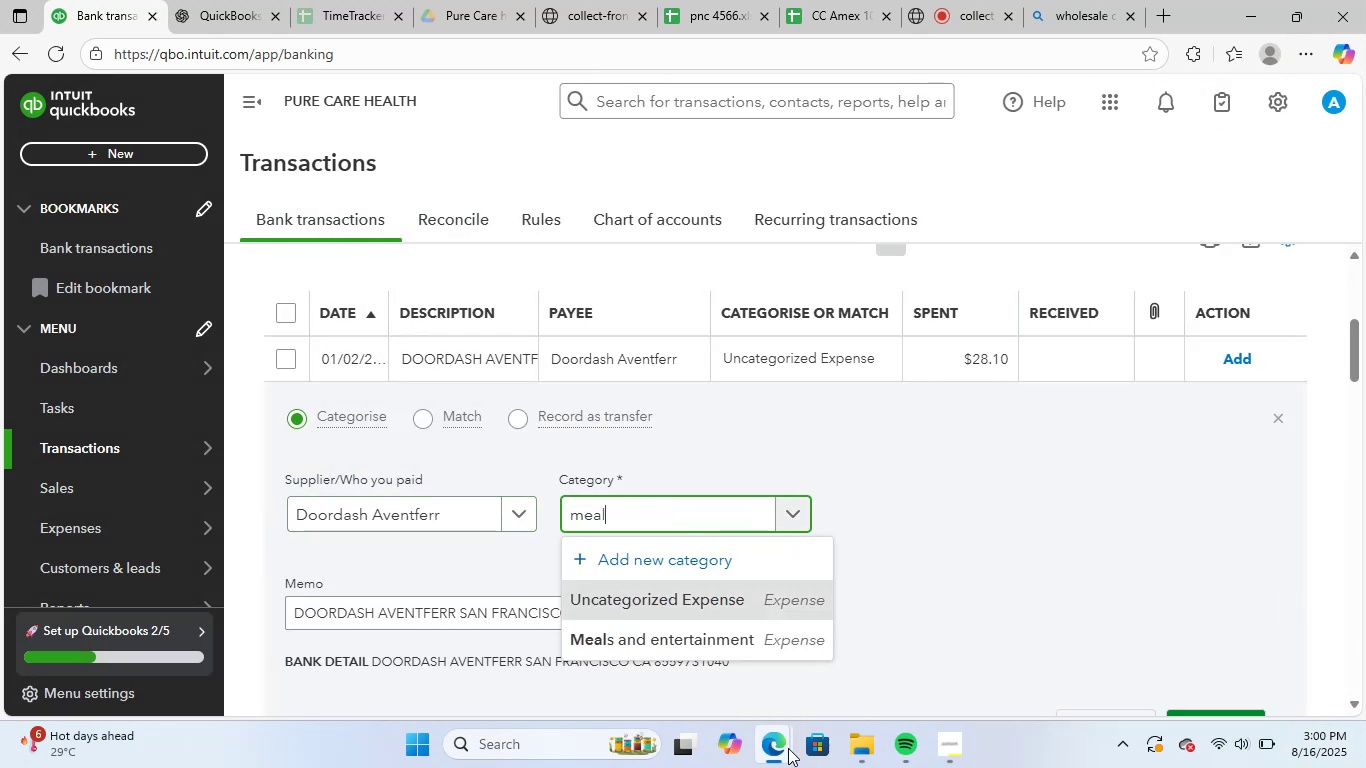 
left_click([718, 640])
 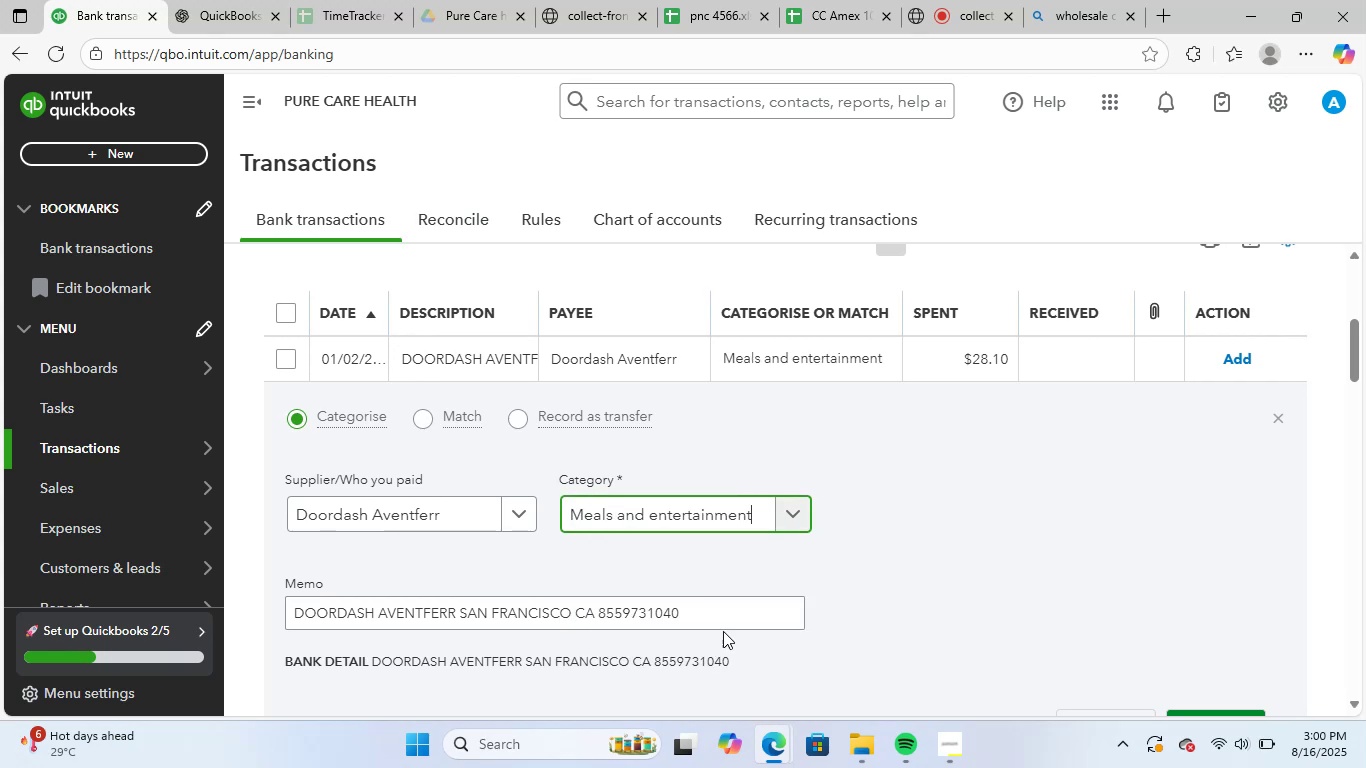 
scroll: coordinate [997, 579], scroll_direction: down, amount: 26.0
 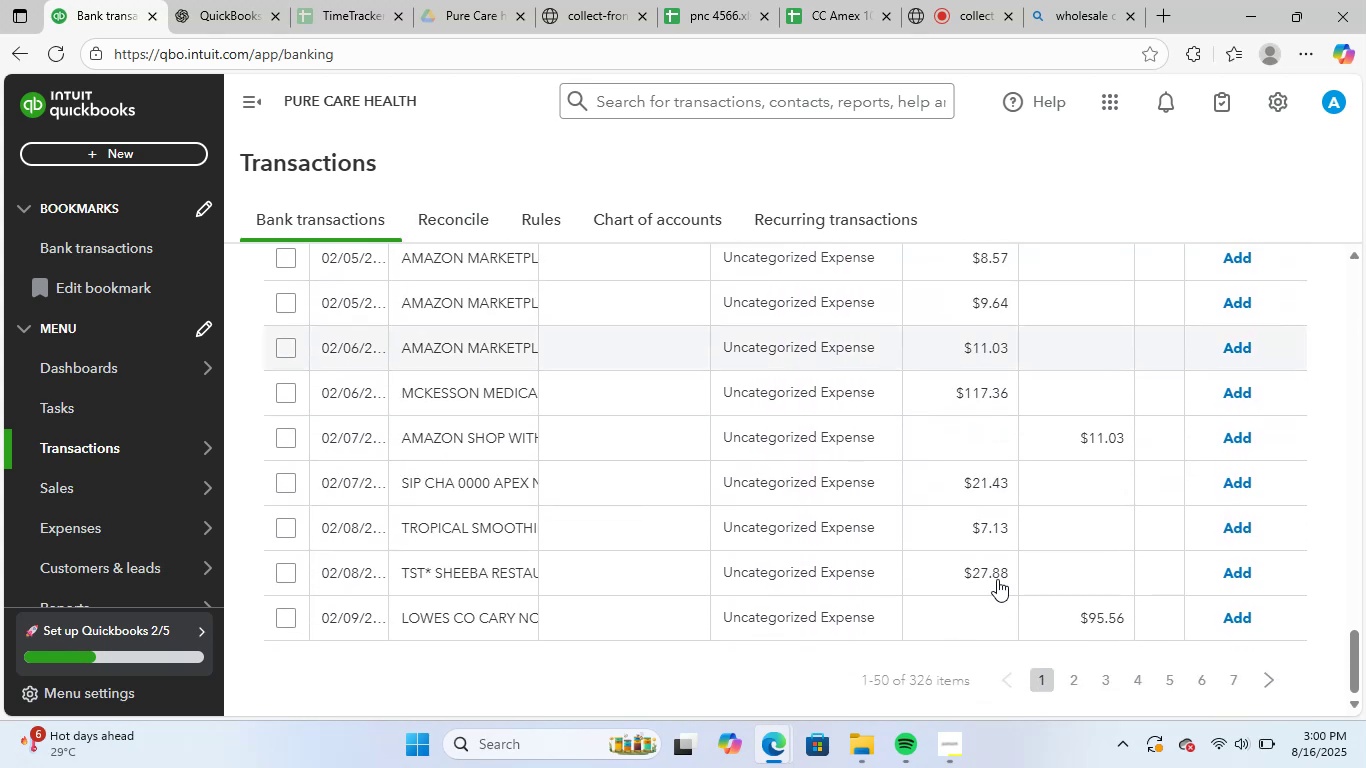 
scroll: coordinate [658, 507], scroll_direction: up, amount: 24.0
 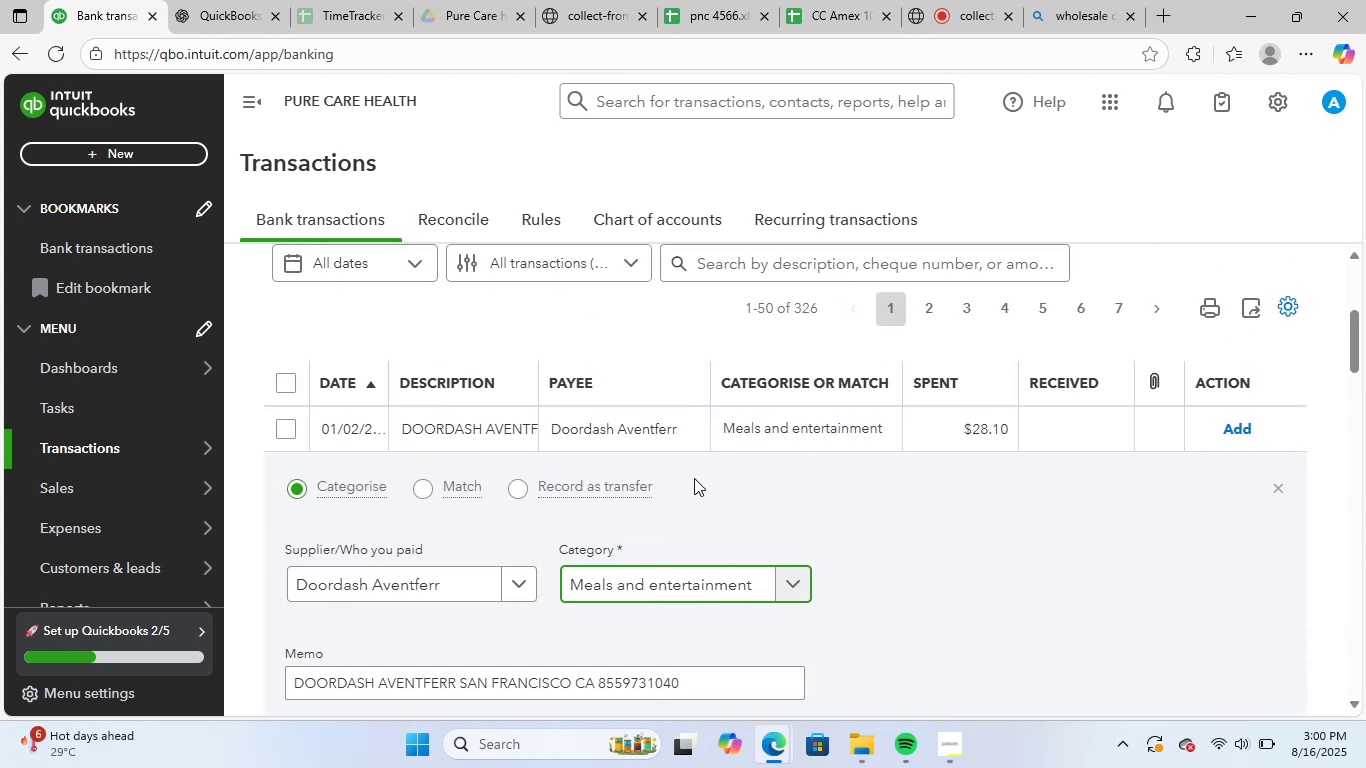 
scroll: coordinate [617, 580], scroll_direction: down, amount: 2.0
 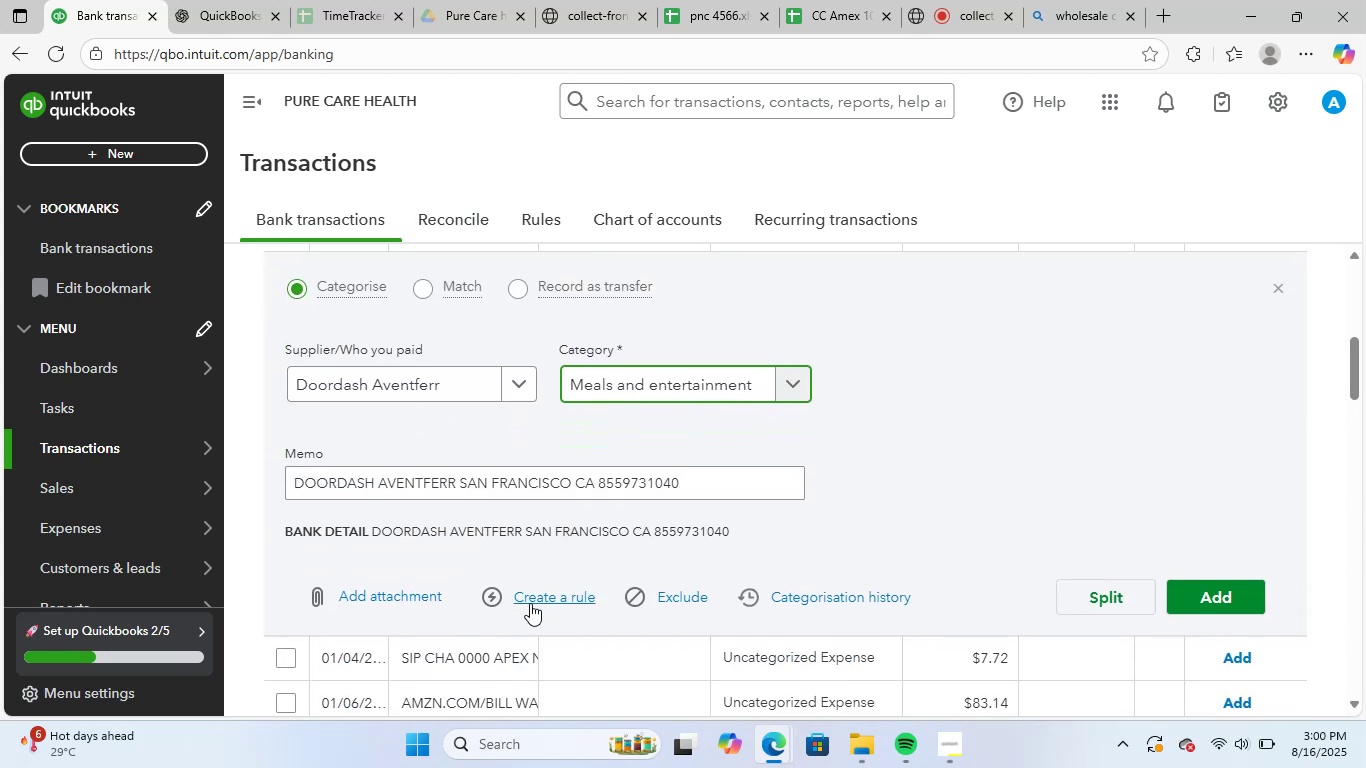 
left_click([545, 599])
 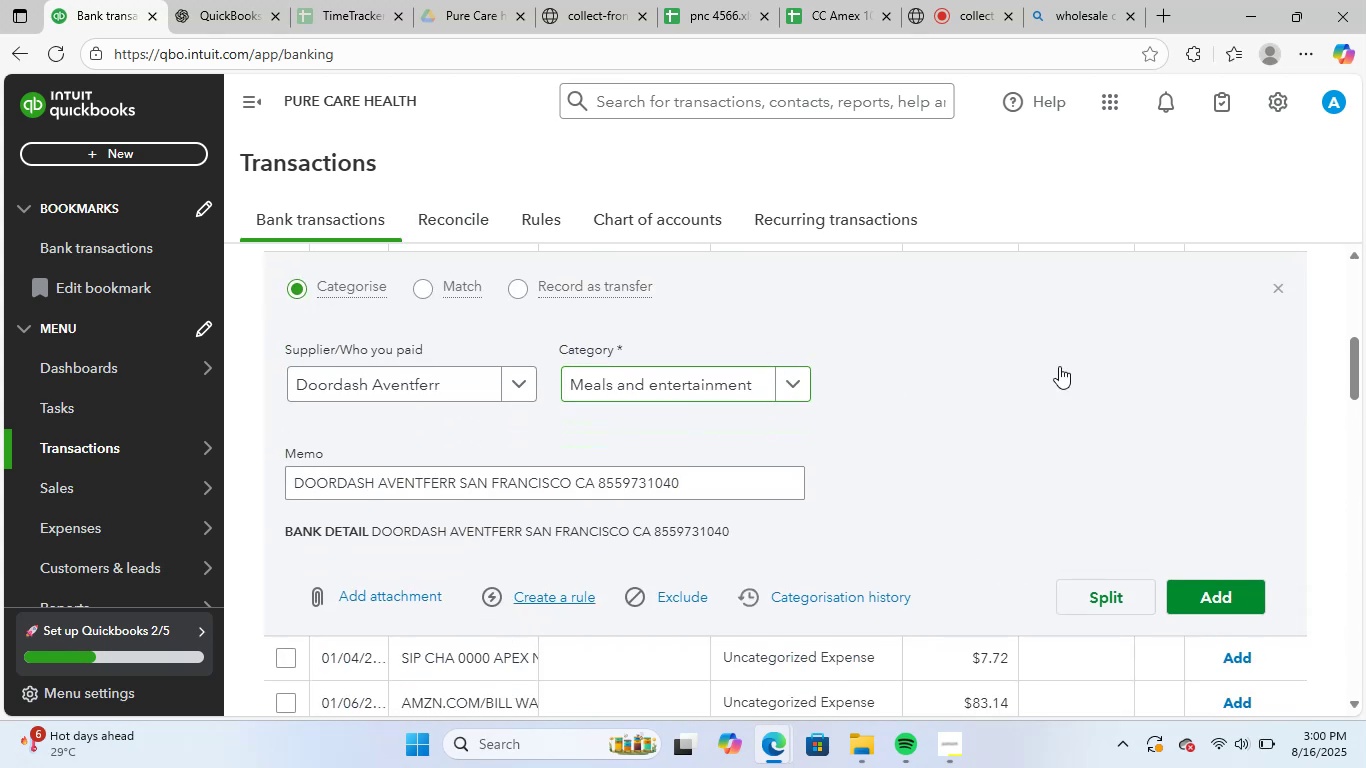 
key(Control+V)
 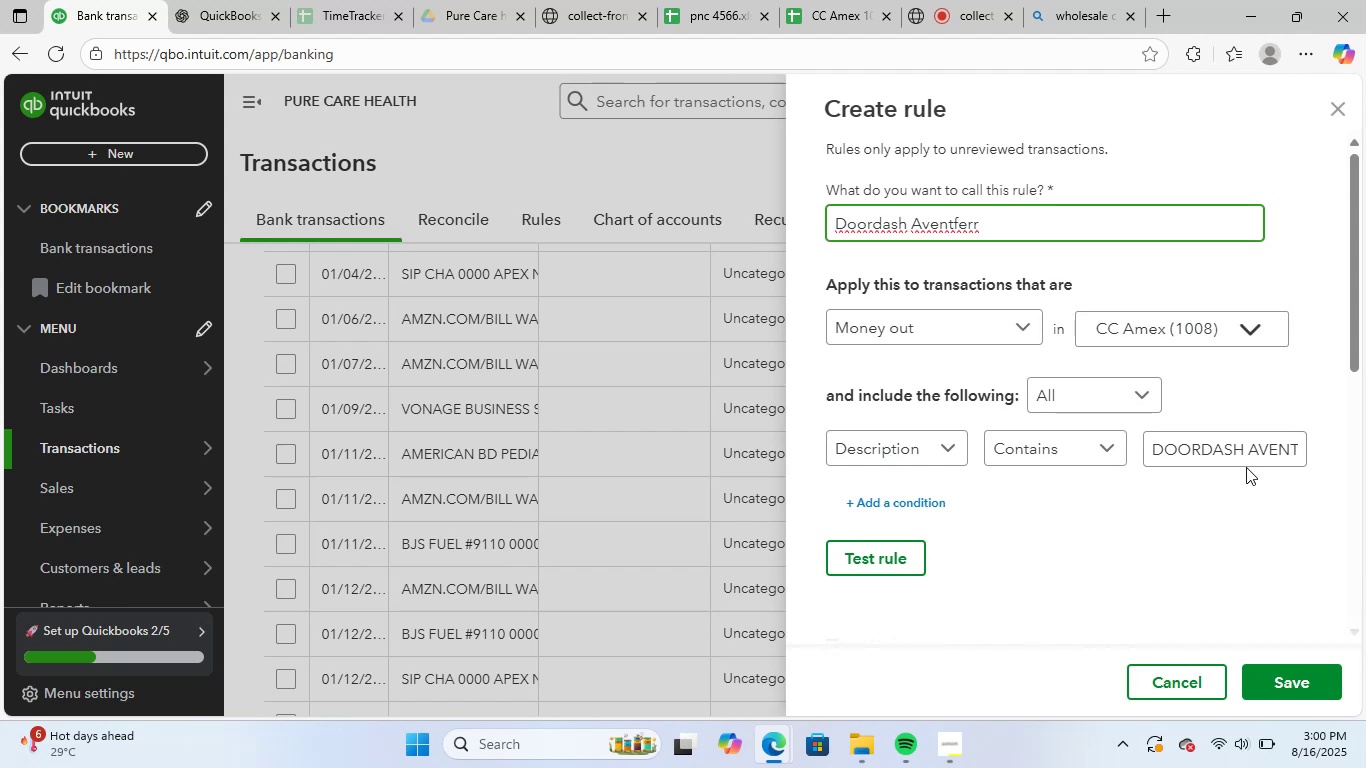 
left_click([1257, 456])
 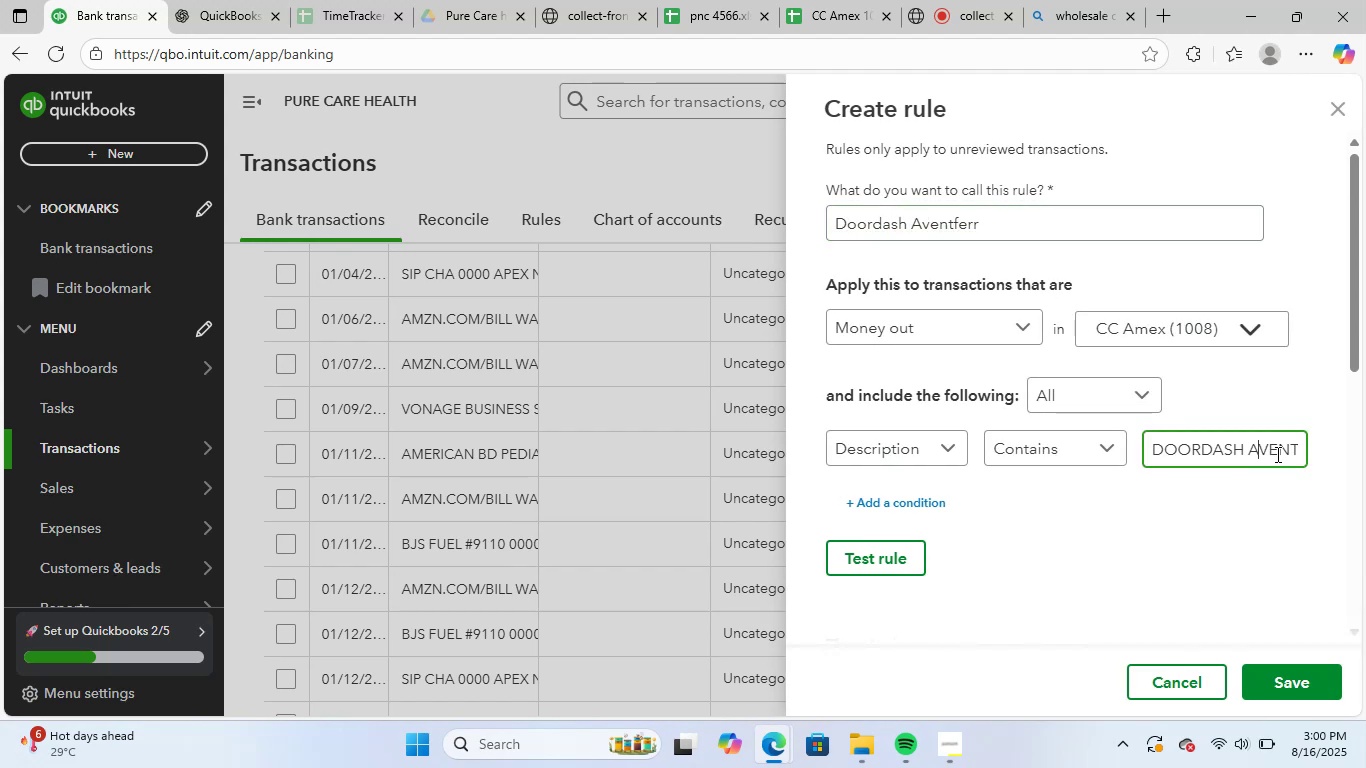 
left_click([1276, 454])
 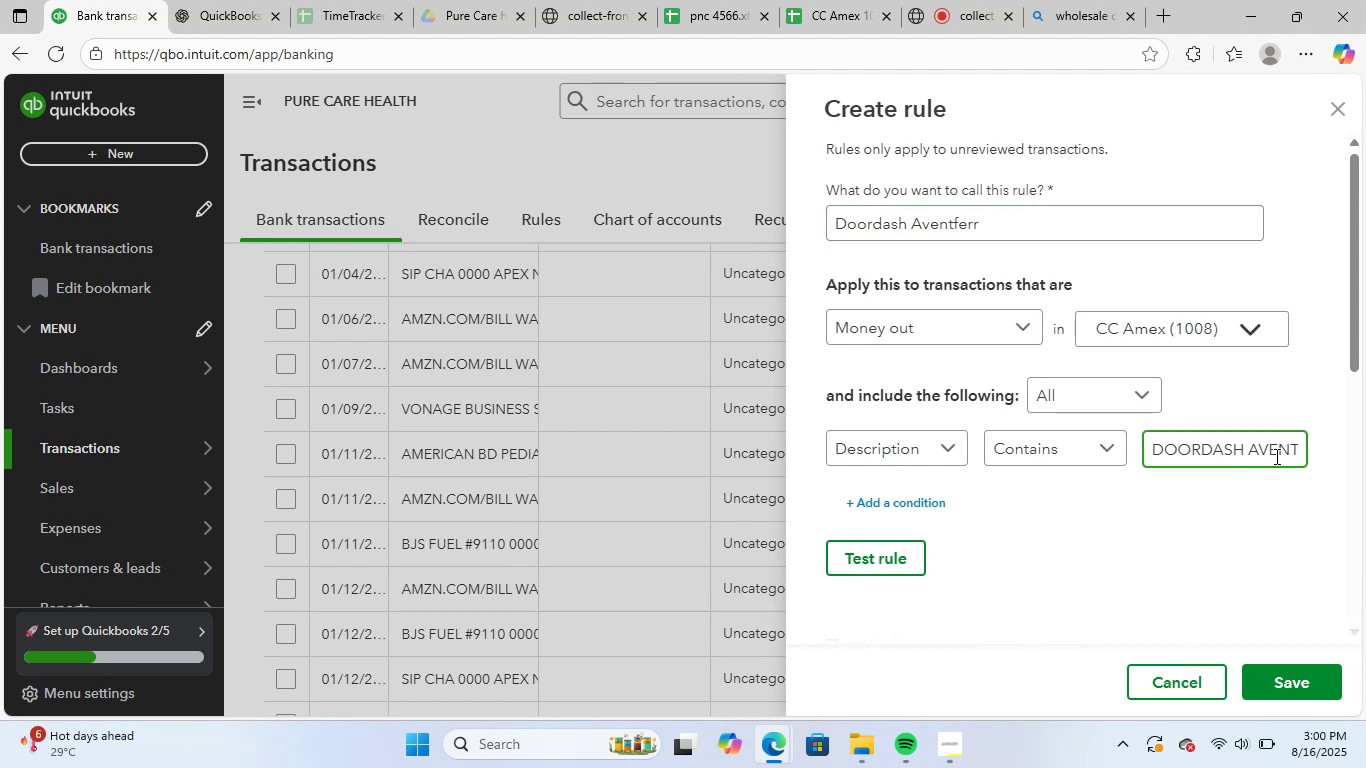 
key(ArrowRight)
 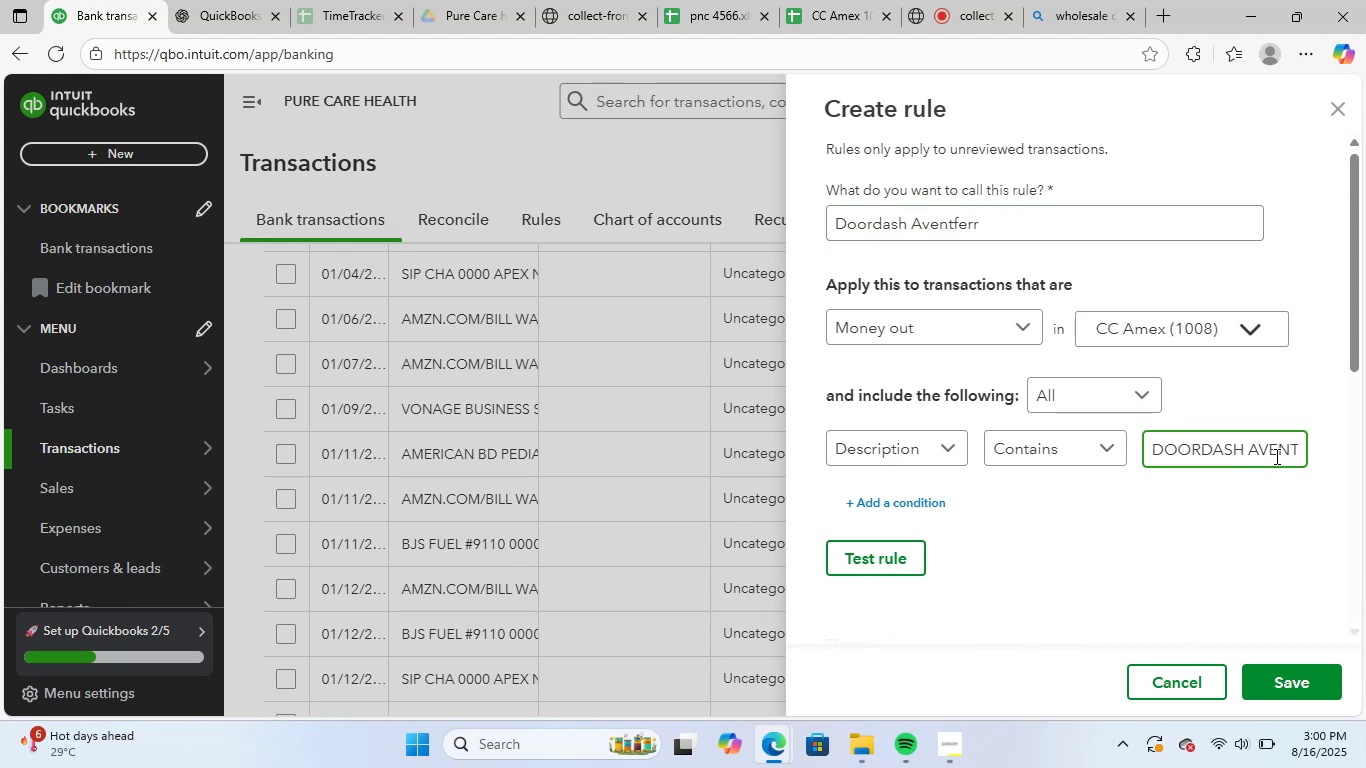 
key(ArrowRight)
 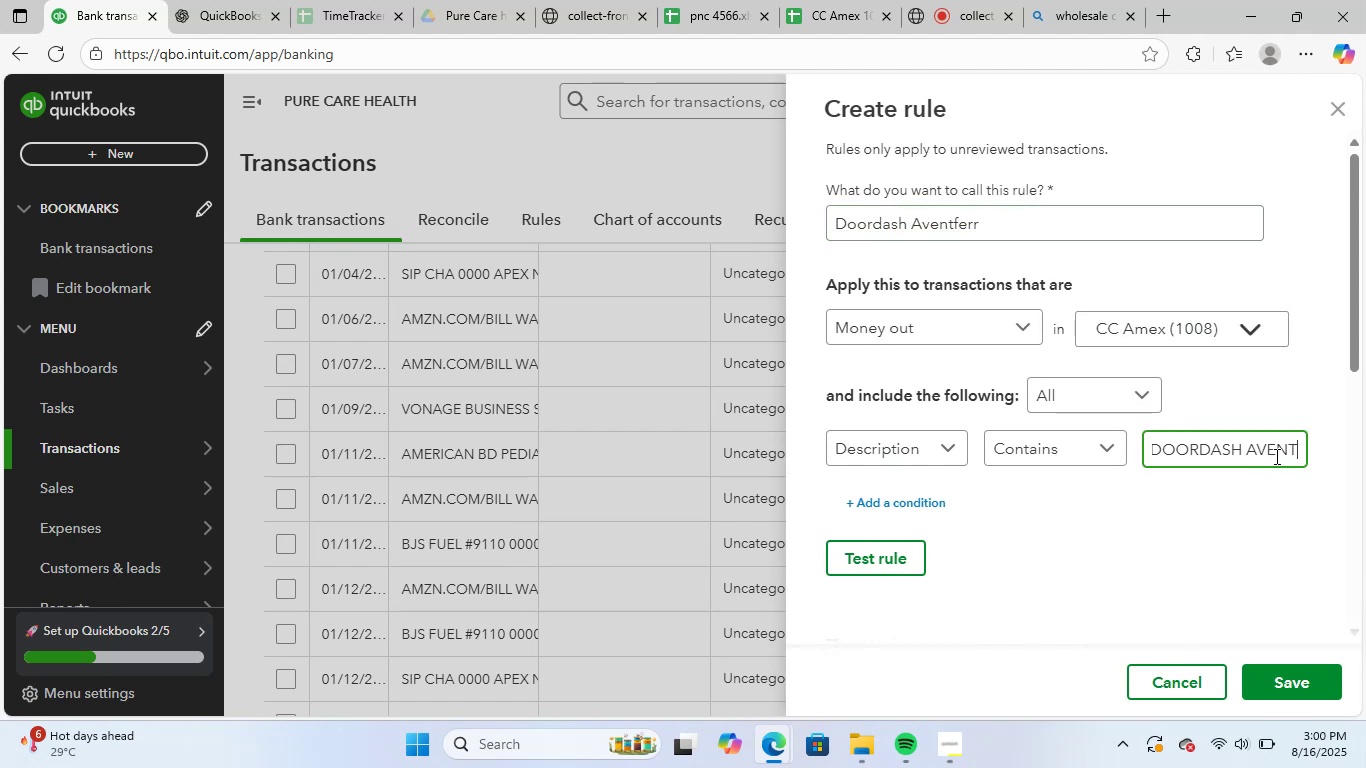 
key(ArrowRight)
 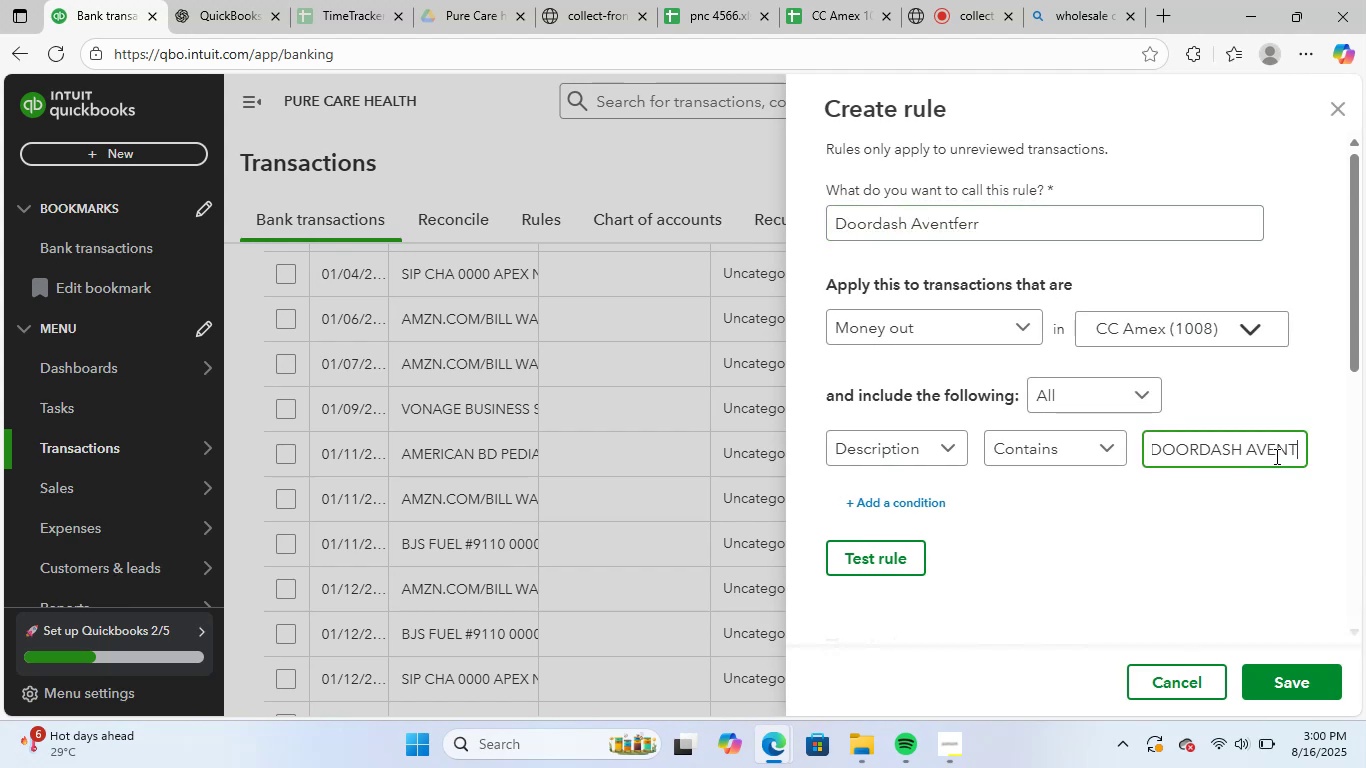 
key(ArrowRight)
 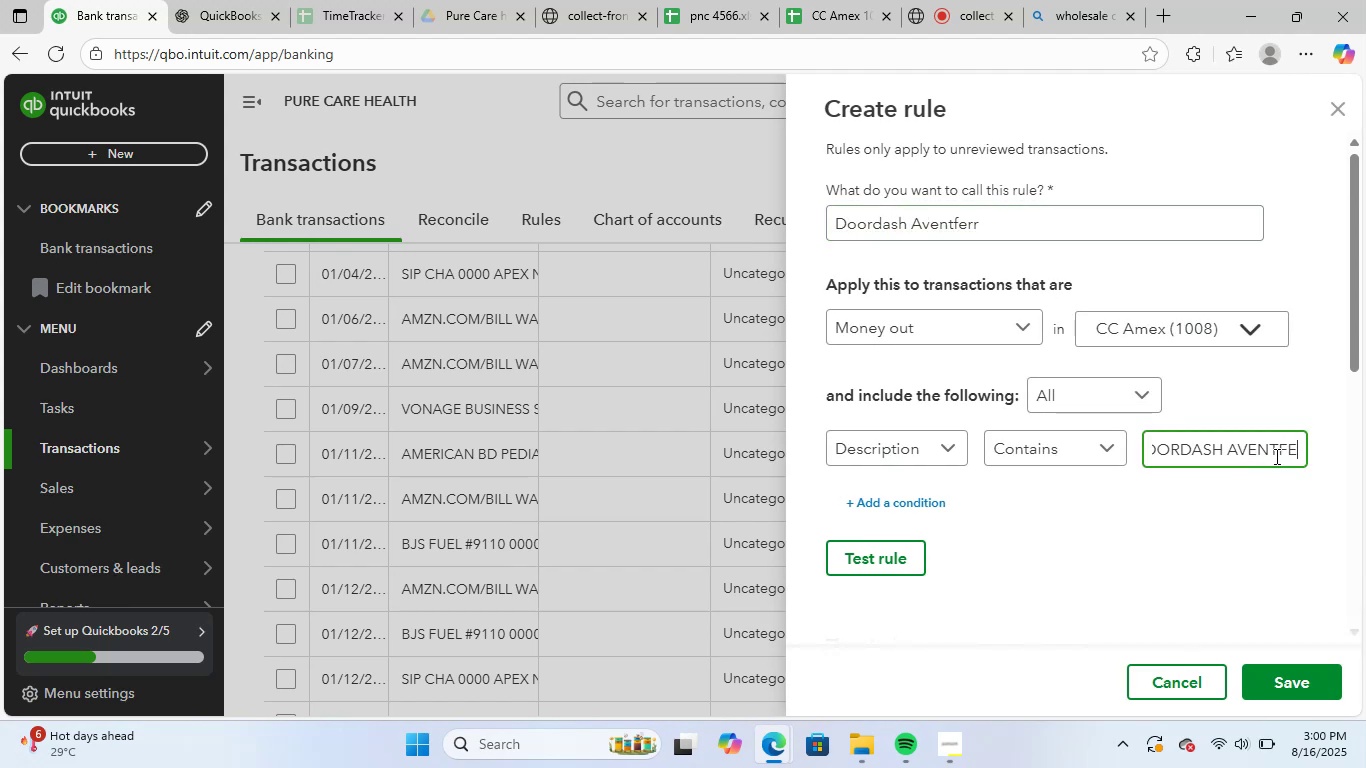 
key(ArrowRight)
 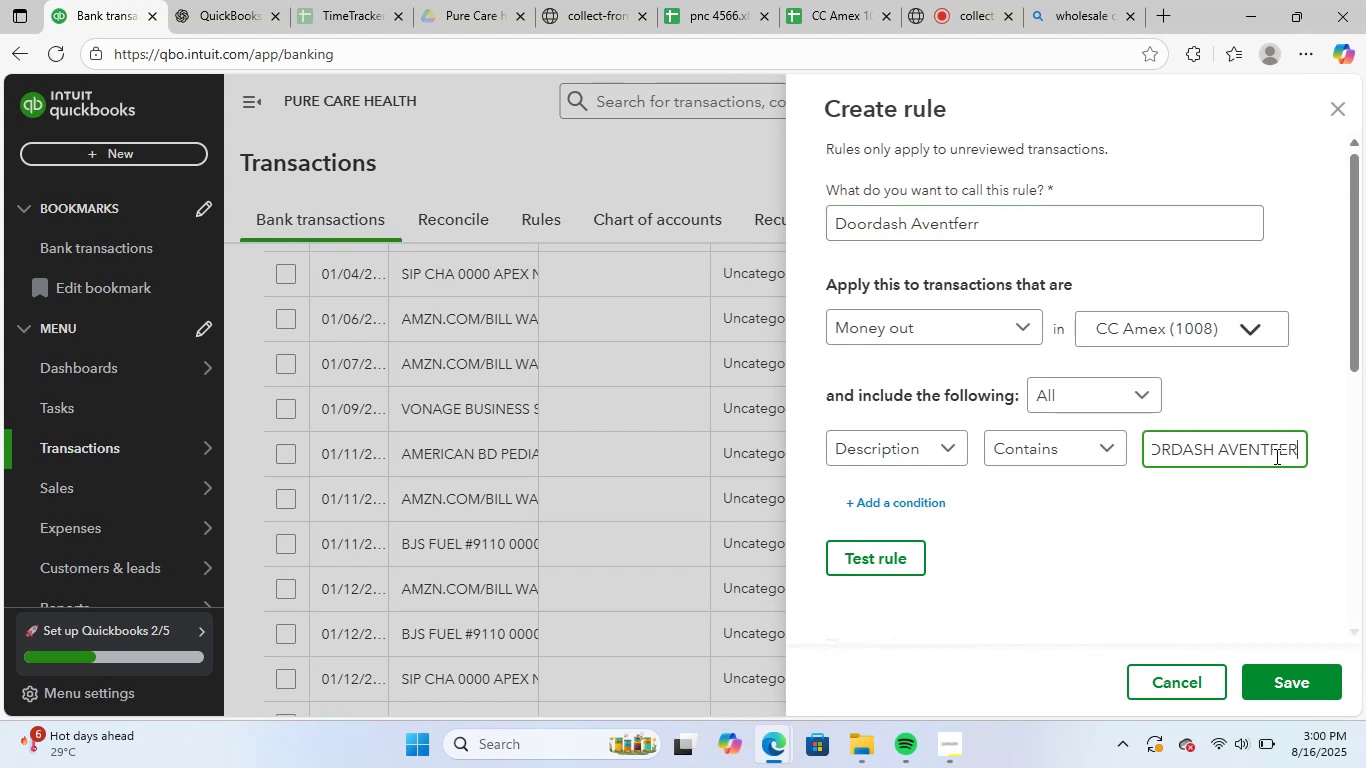 
key(ArrowRight)
 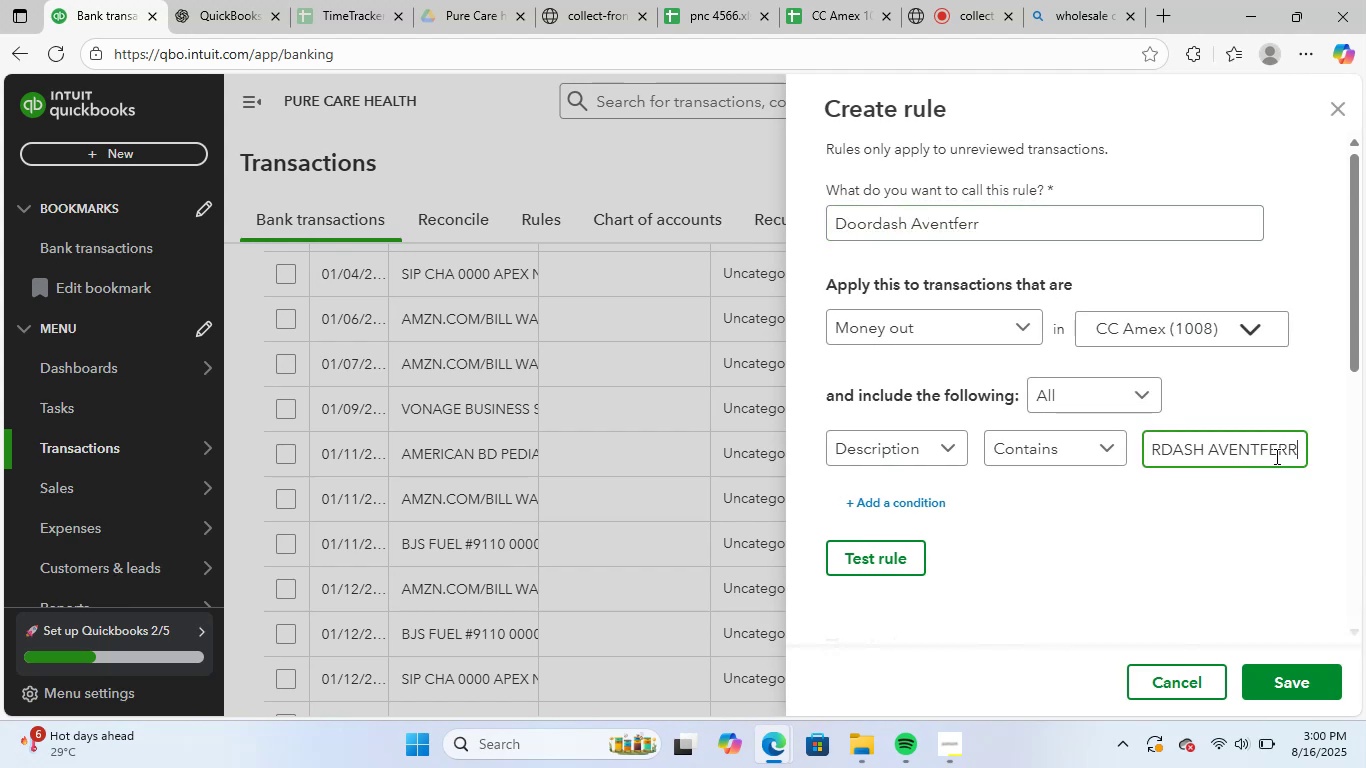 
key(ArrowRight)
 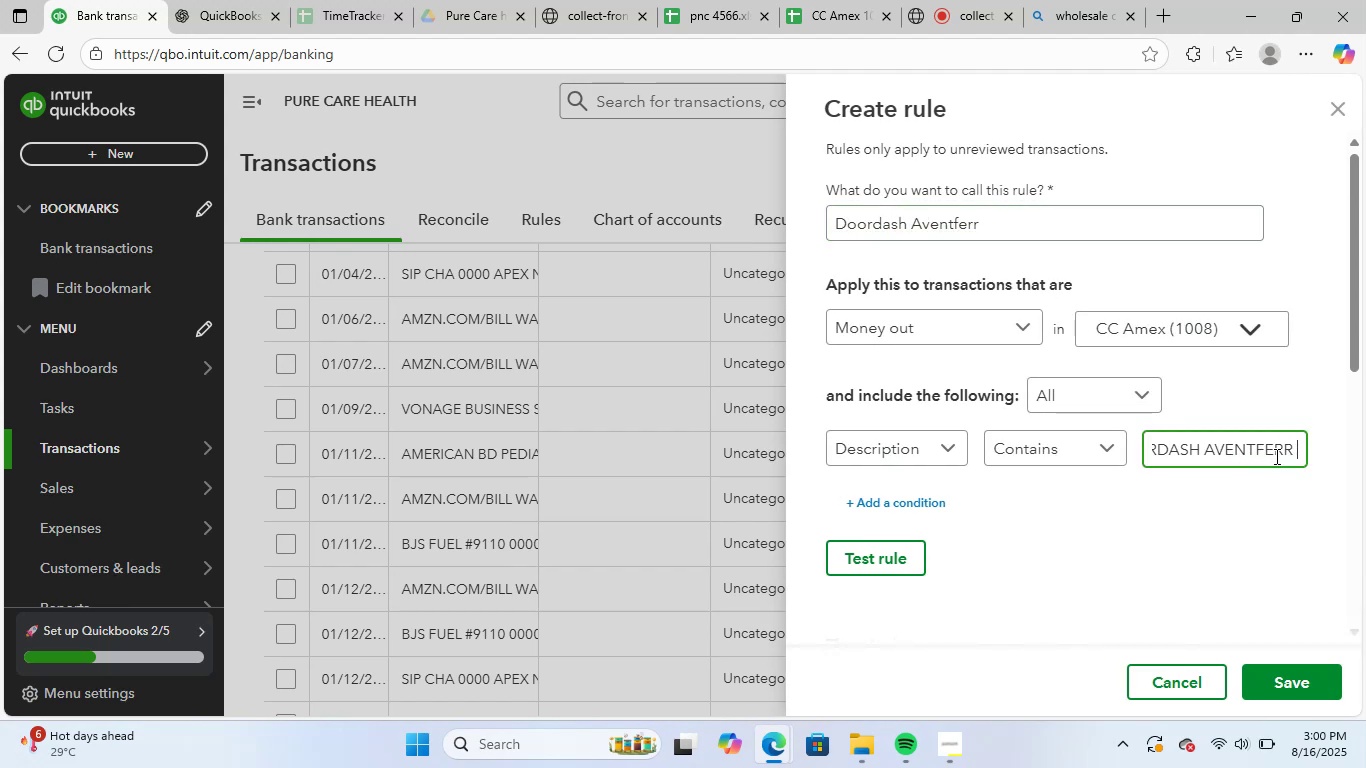 
hold_key(key=ShiftLeft, duration=1.53)
 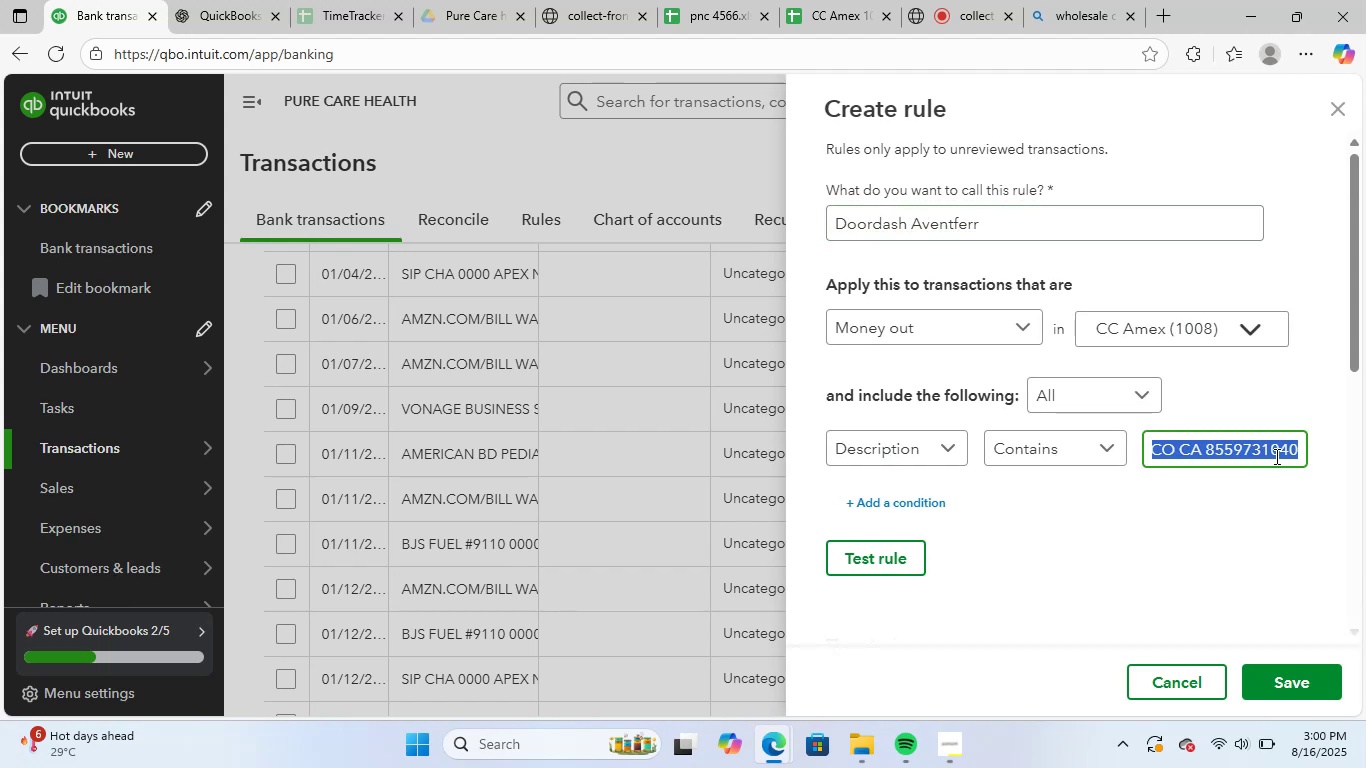 
hold_key(key=ArrowRight, duration=1.41)
 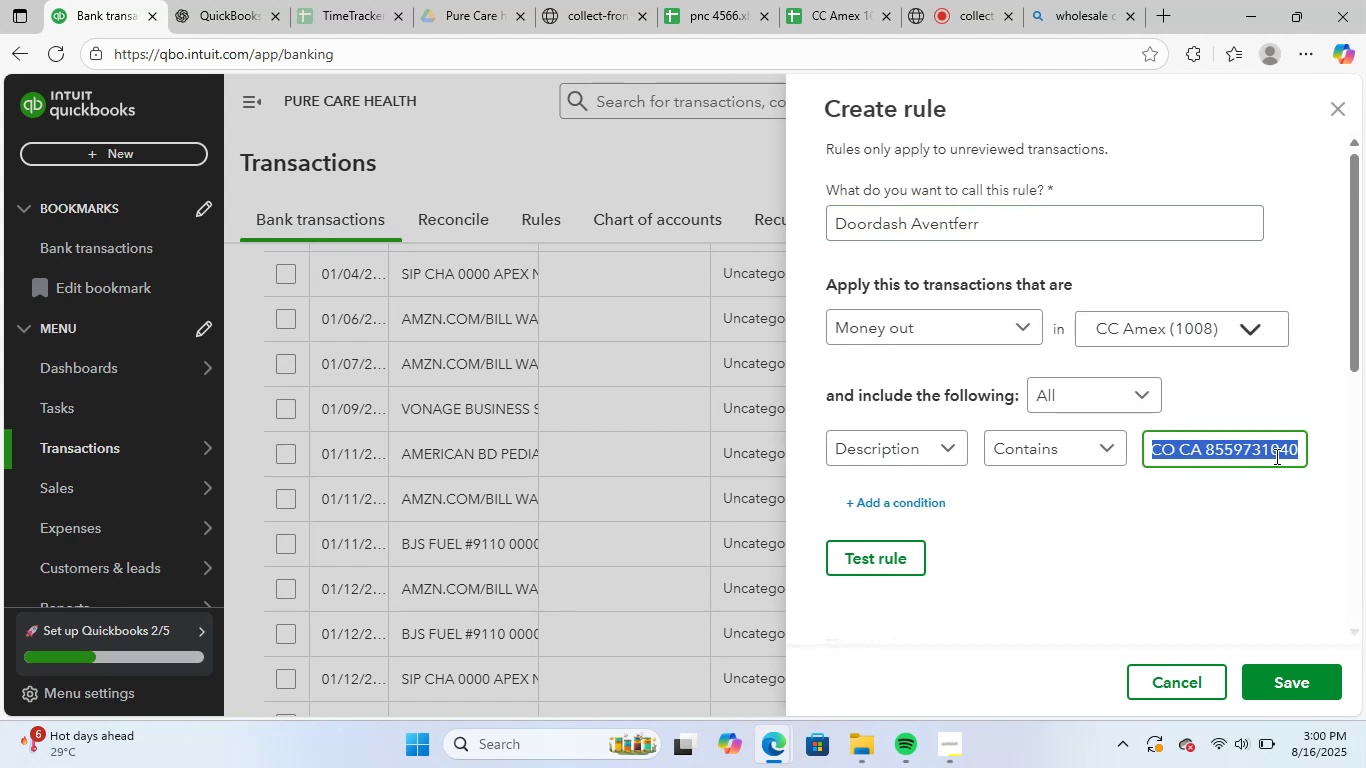 
key(Backspace)
 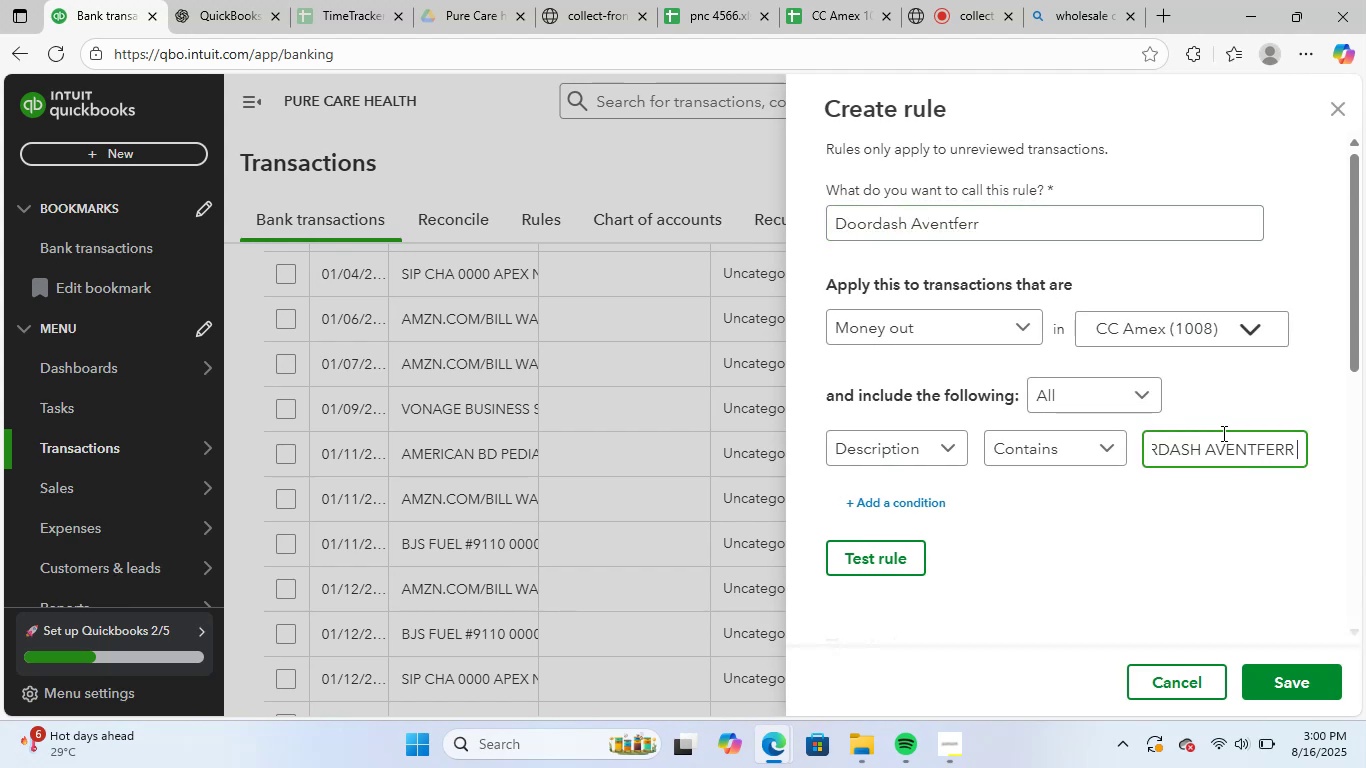 
left_click([1242, 583])
 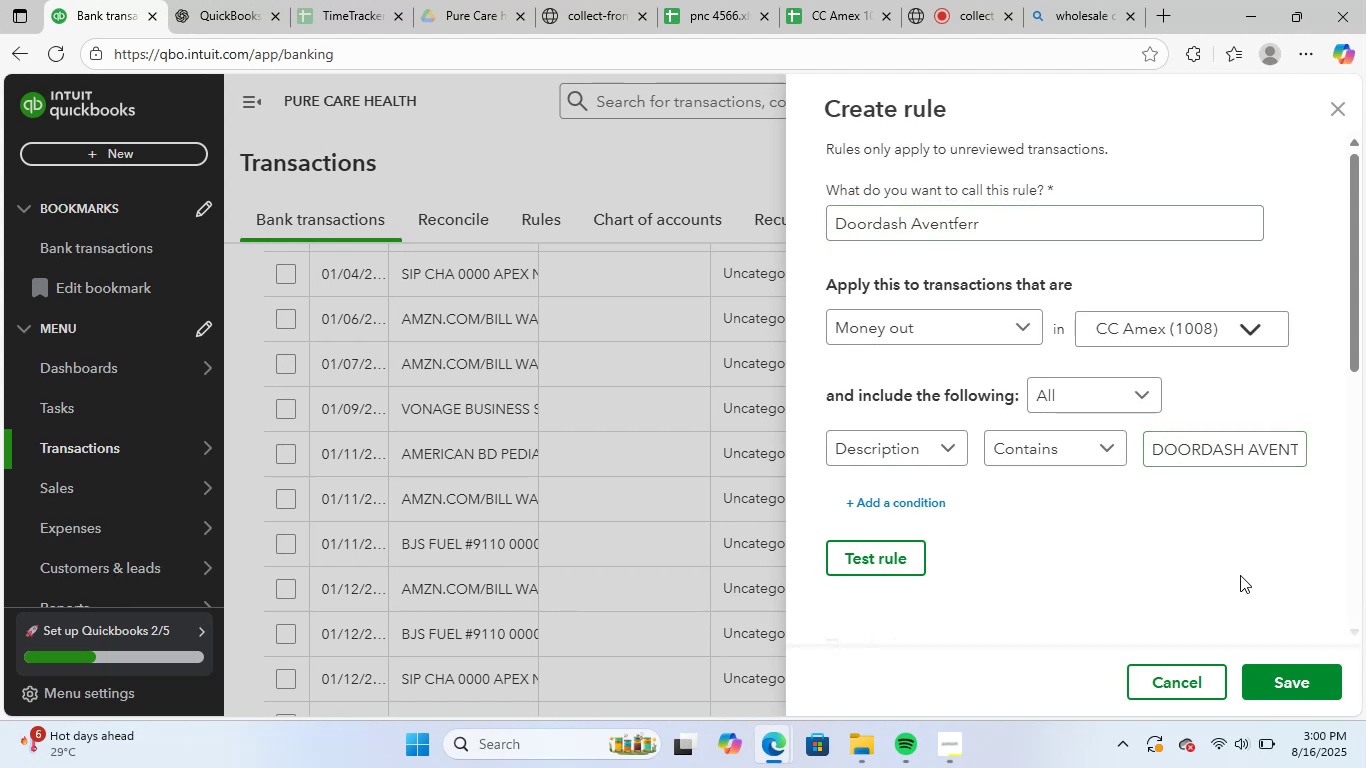 
scroll: coordinate [1283, 566], scroll_direction: down, amount: 15.0
 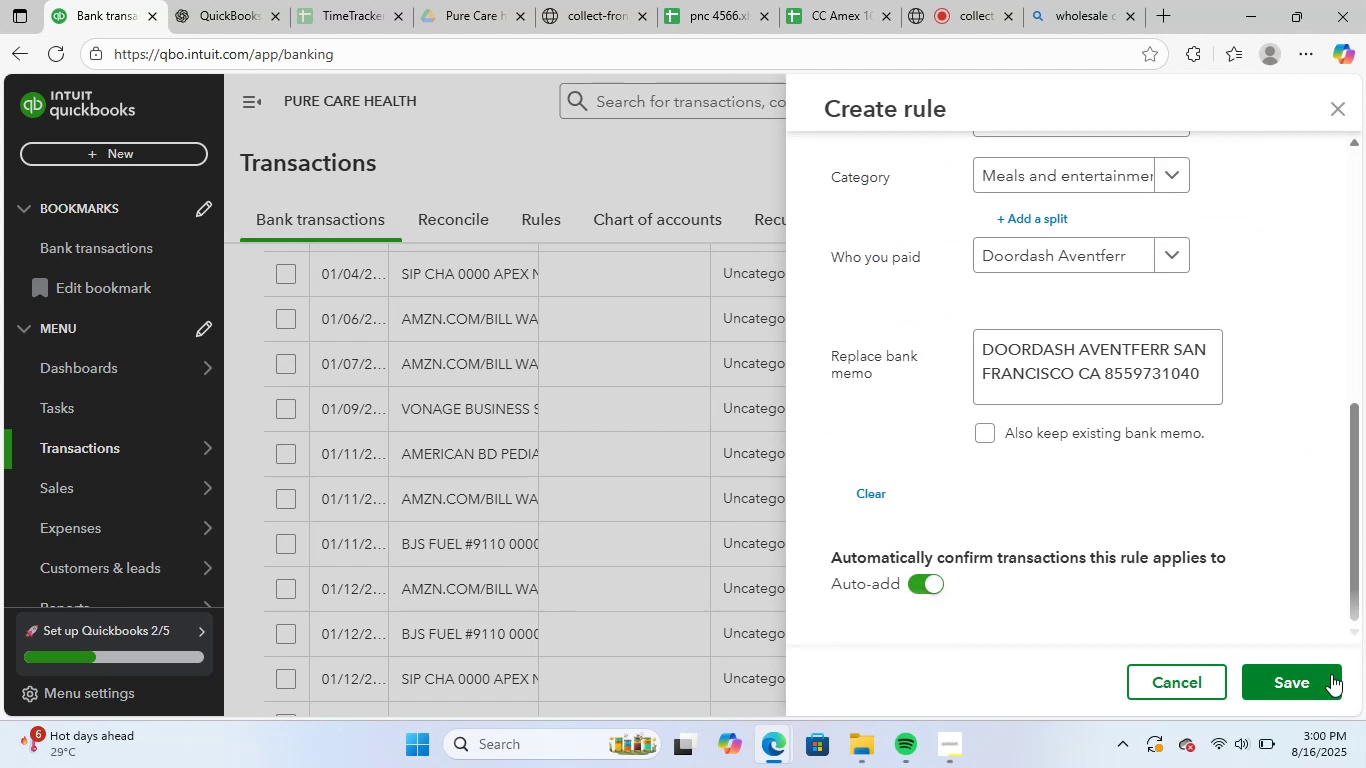 
left_click([1324, 677])
 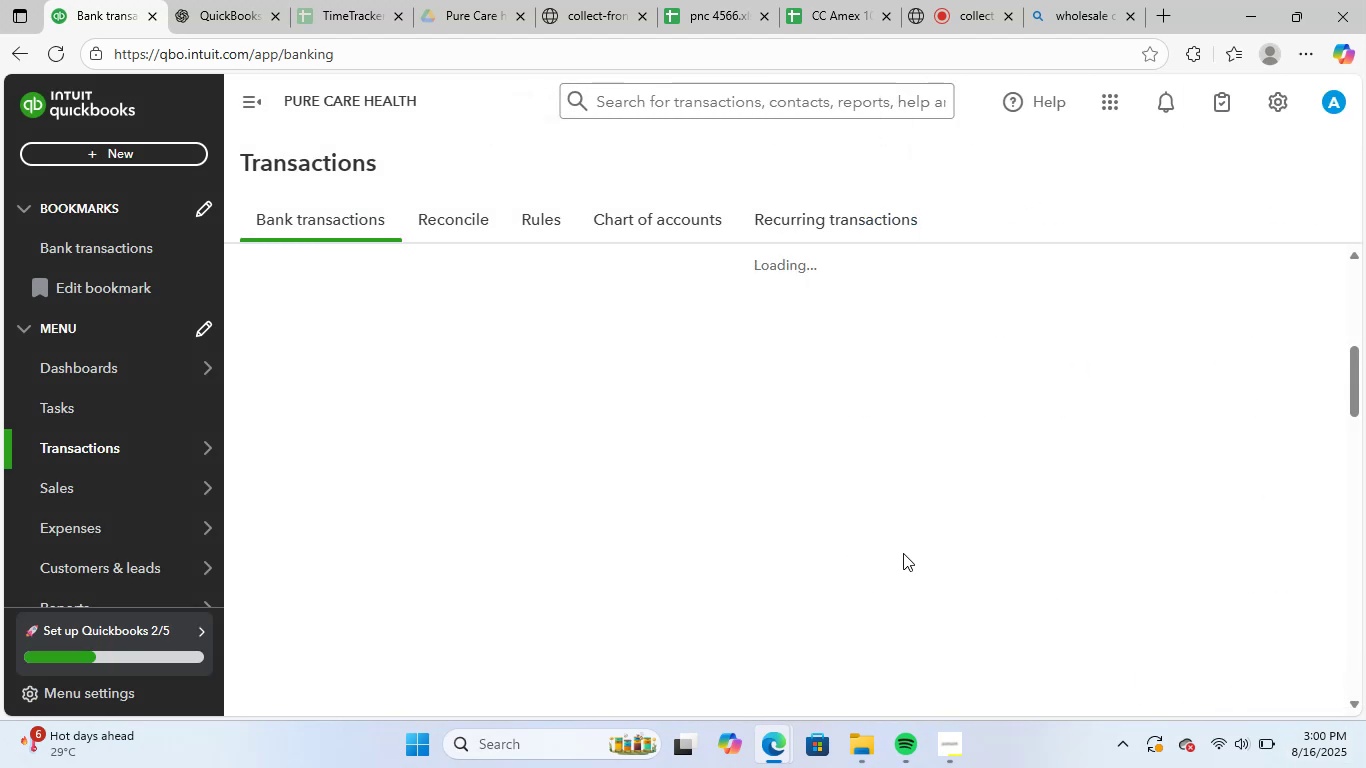 
scroll: coordinate [621, 493], scroll_direction: up, amount: 3.0
 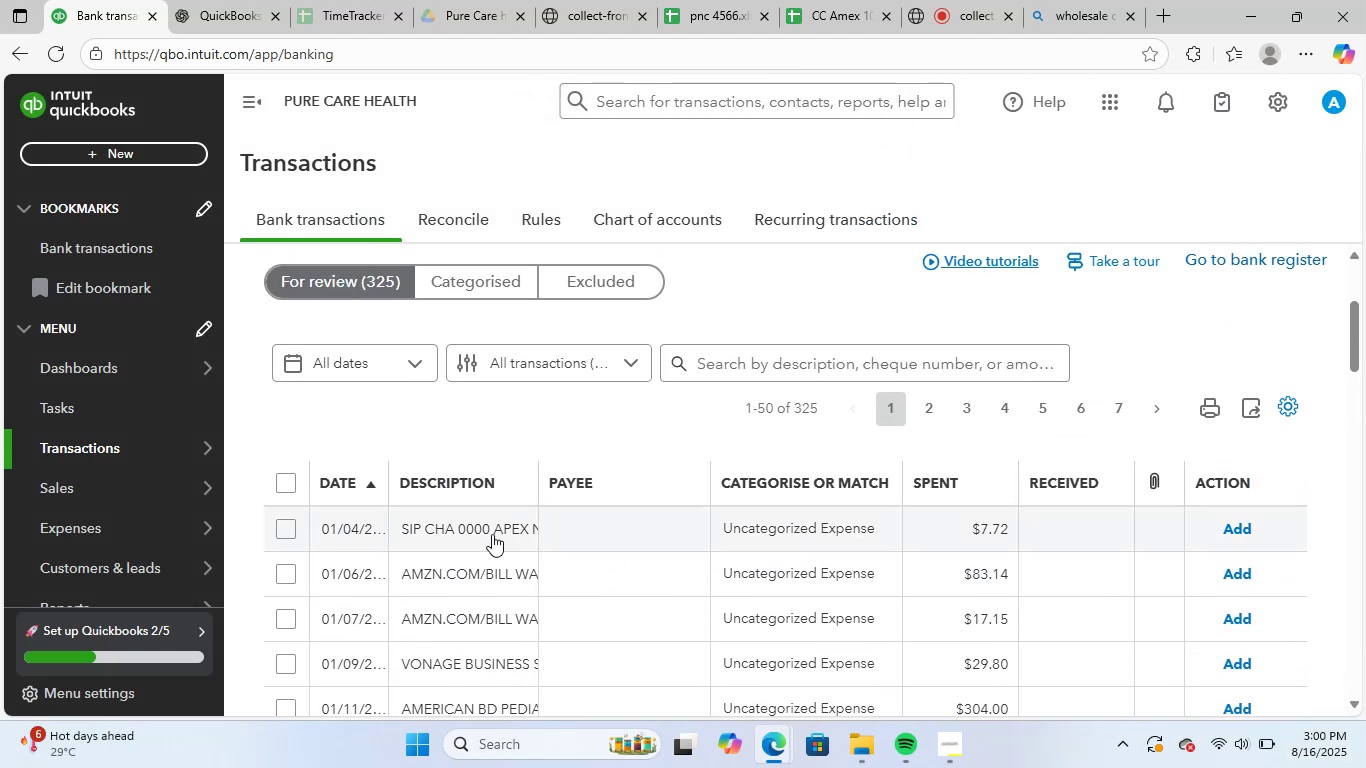 
left_click([482, 527])
 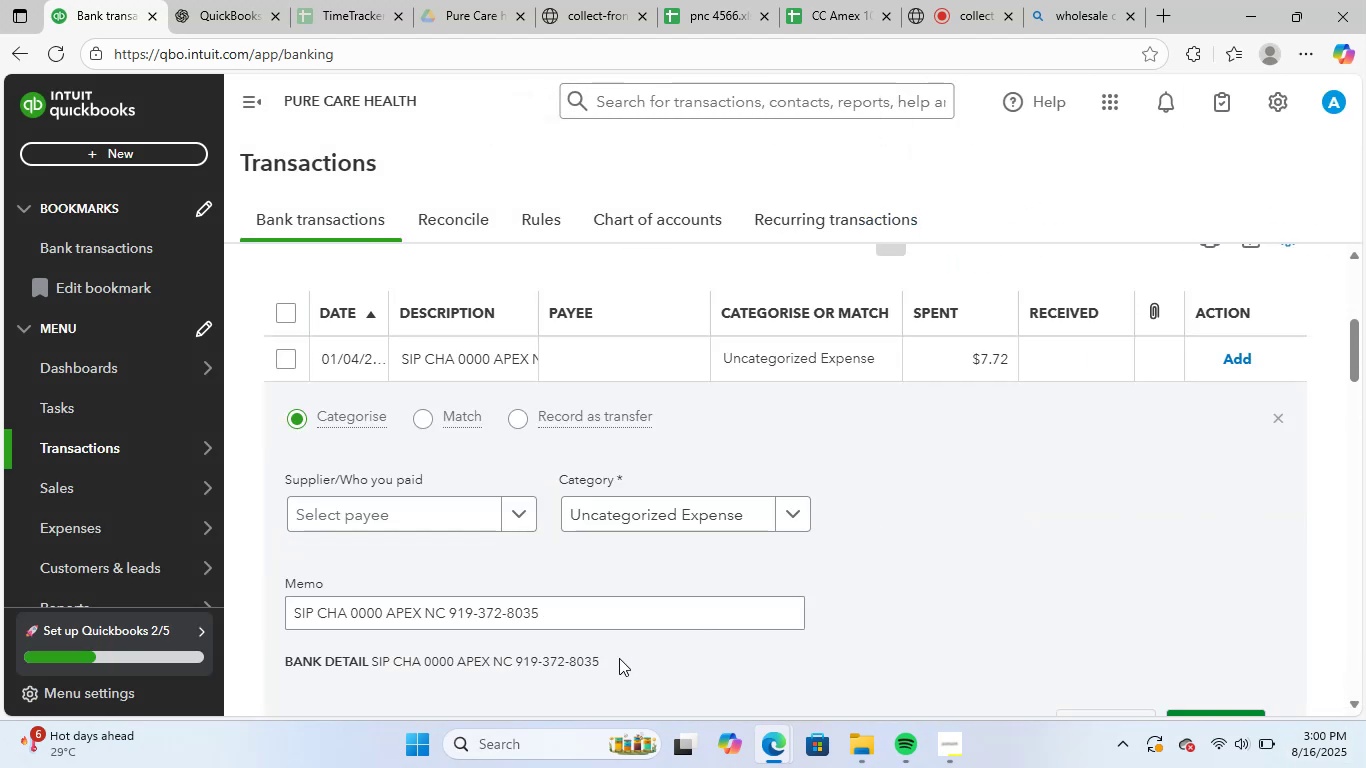 
left_click_drag(start_coordinate=[599, 619], to_coordinate=[140, 583])
 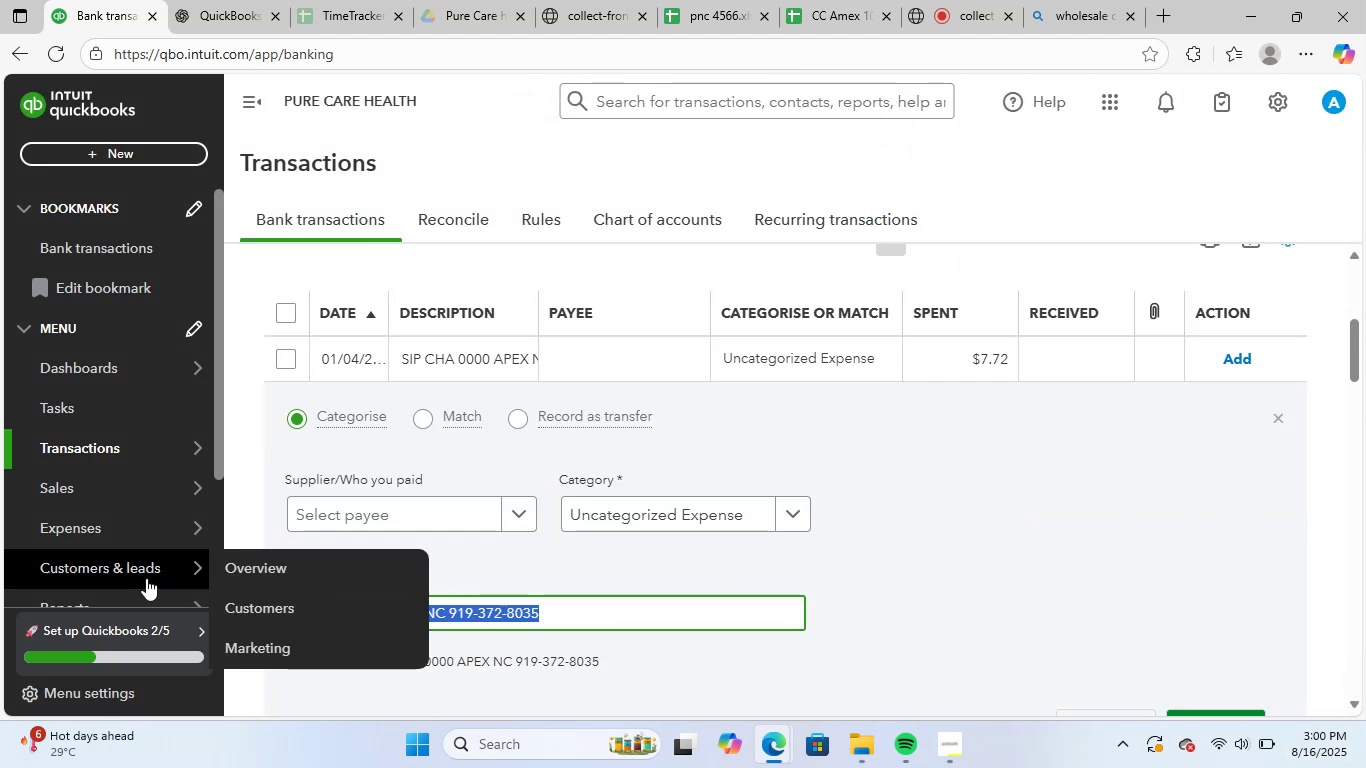 
key(Control+C)
 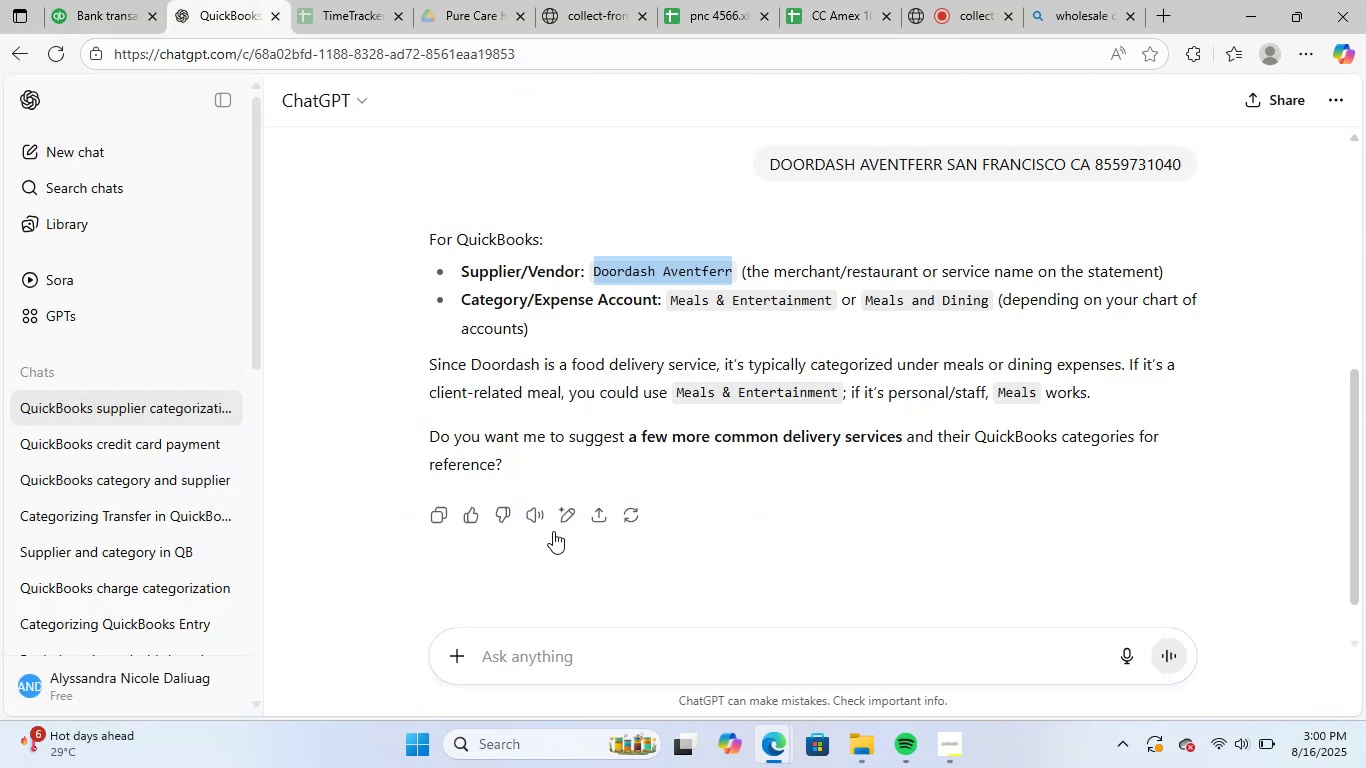 
key(Control+V)
 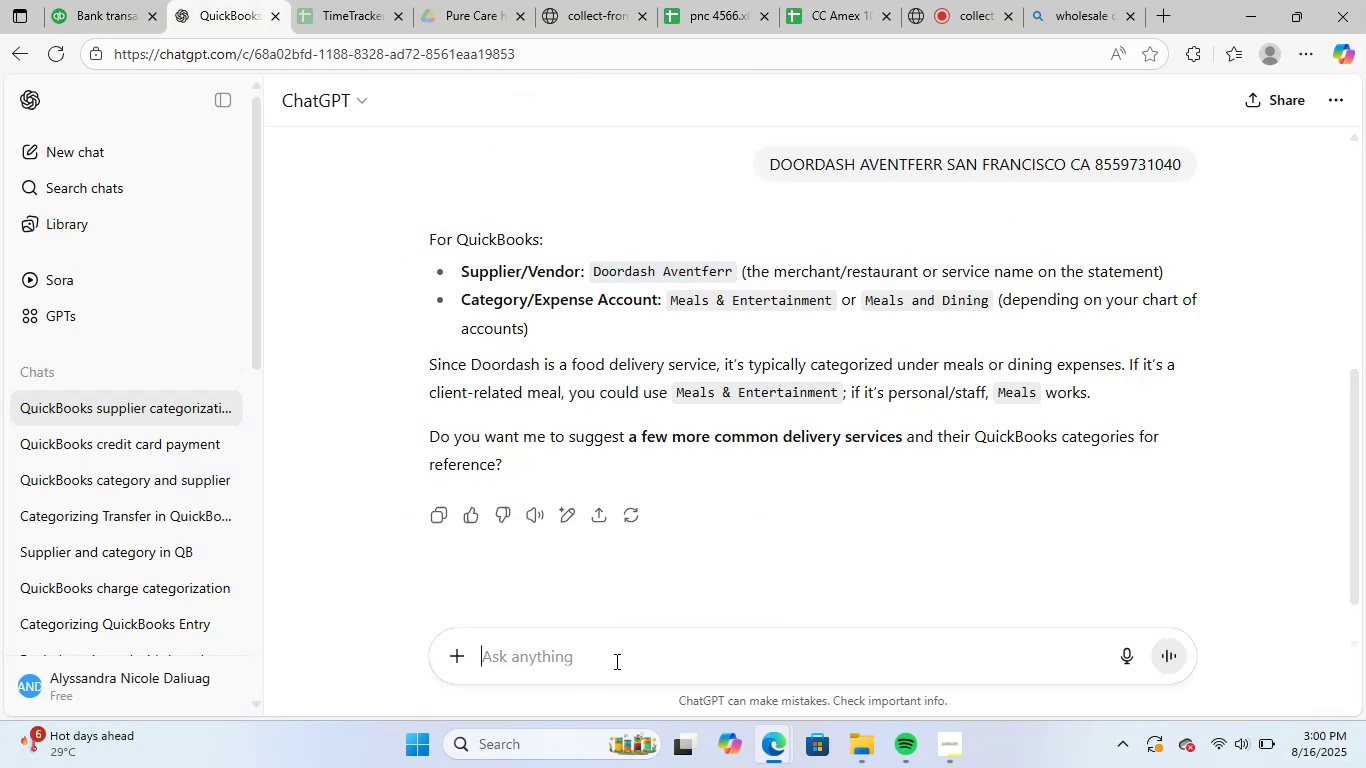 
key(NumpadEnter)
 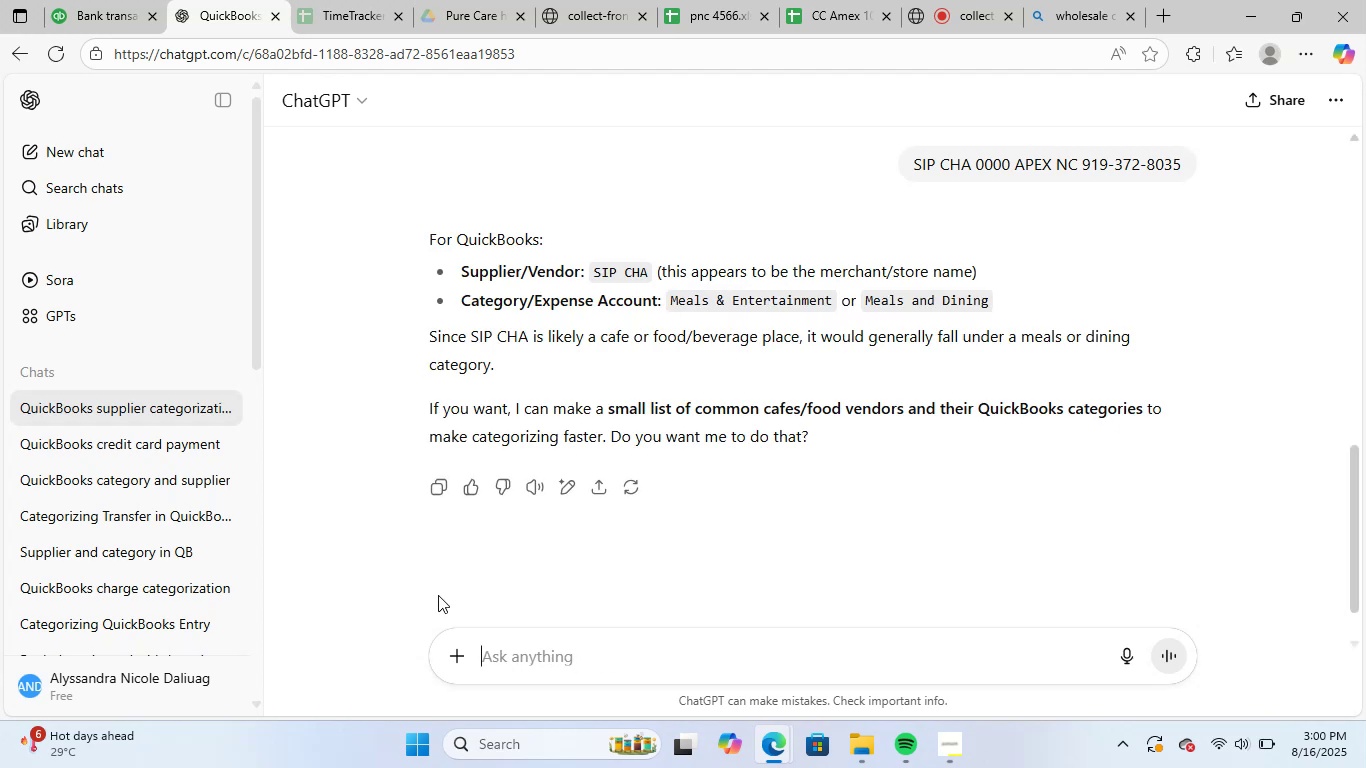 
wait(6.16)
 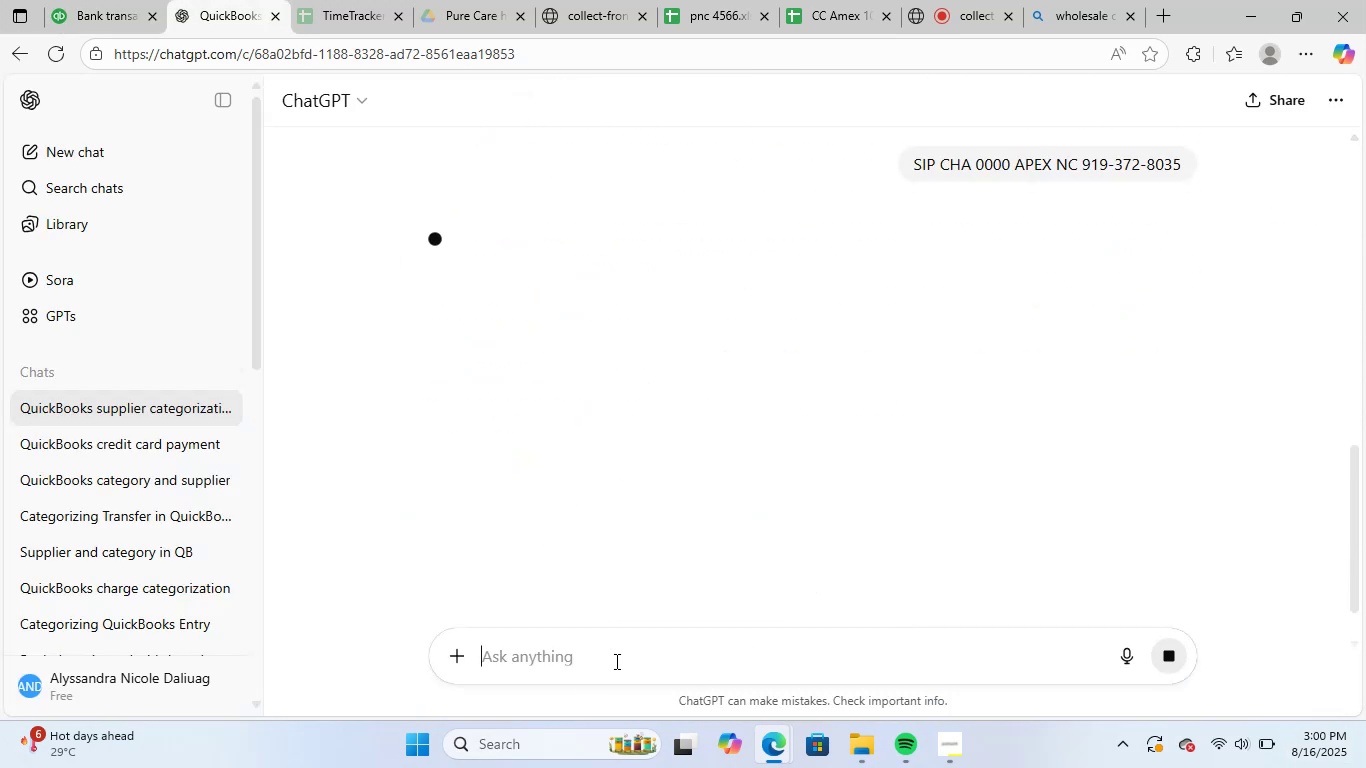 
left_click_drag(start_coordinate=[590, 273], to_coordinate=[651, 275])
 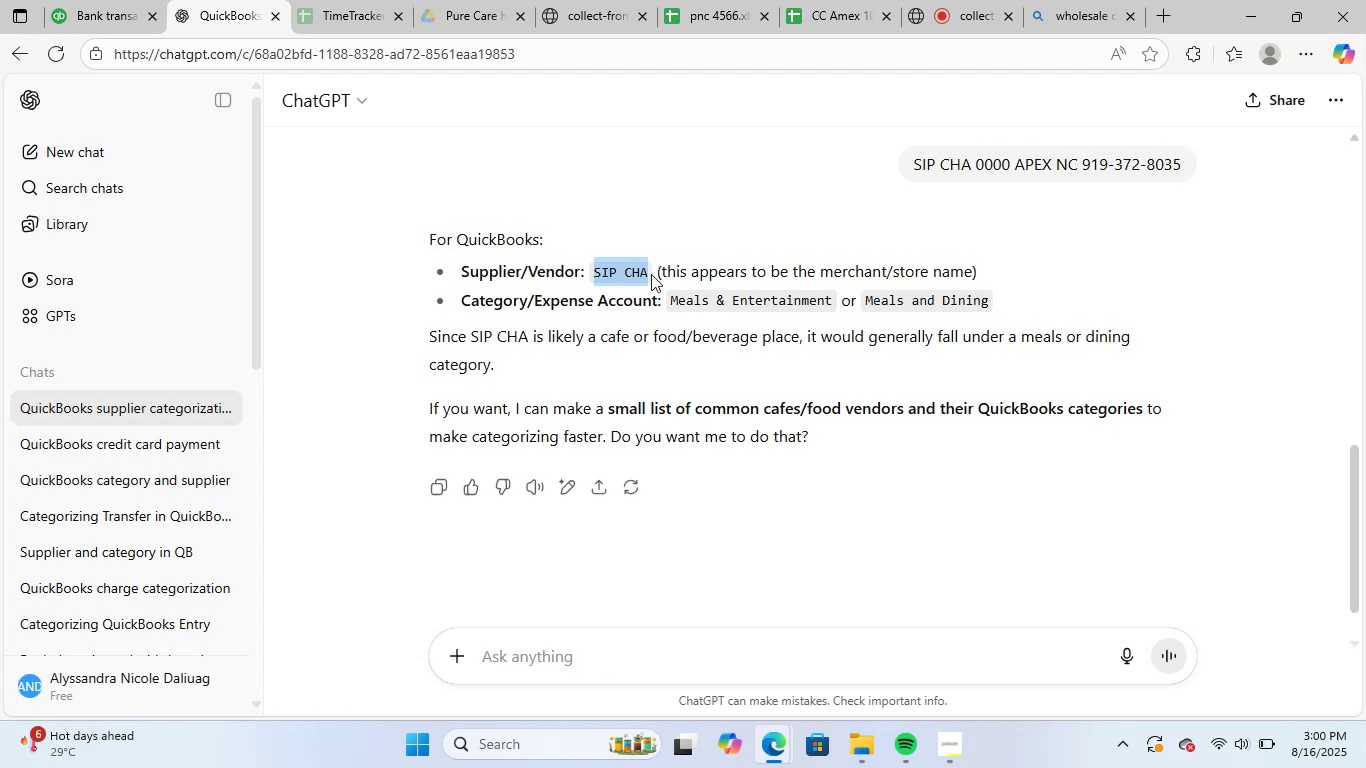 
key(Control+C)
 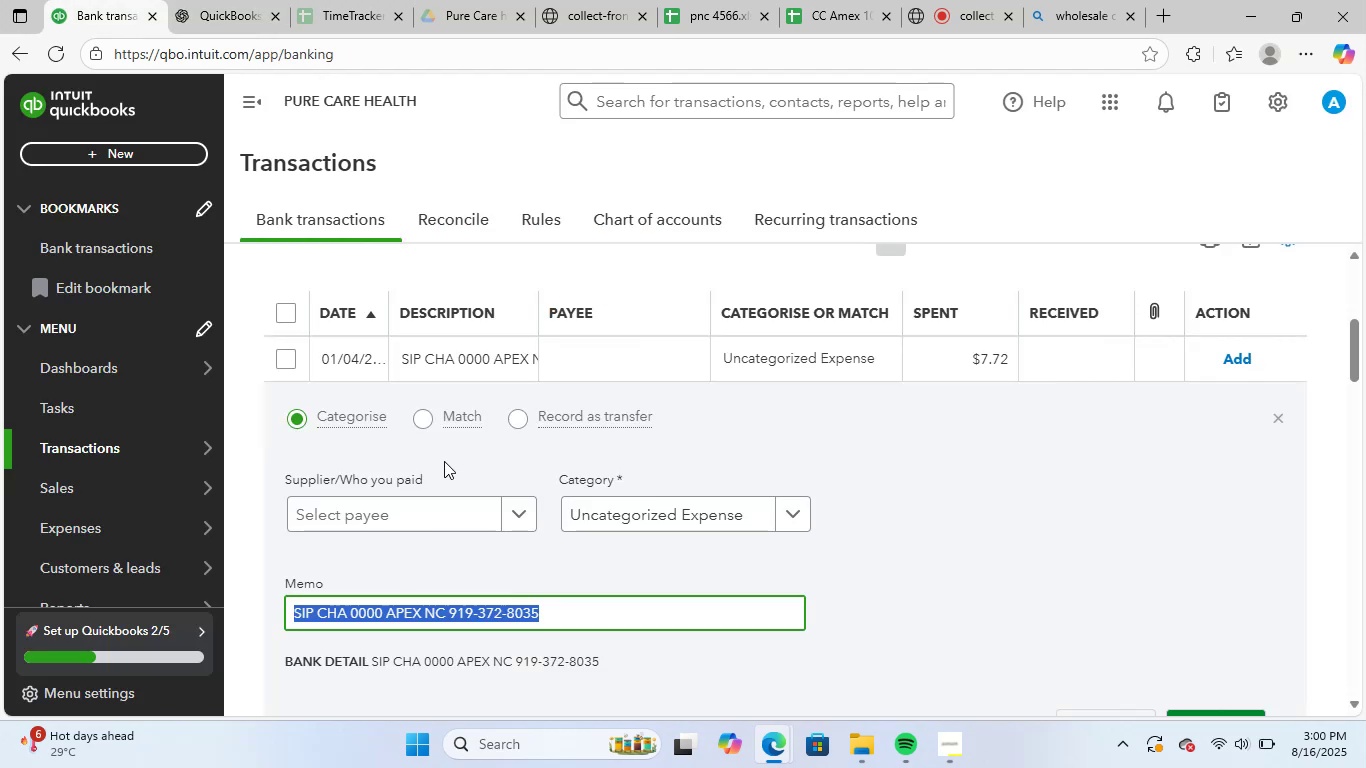 
key(Control+V)
 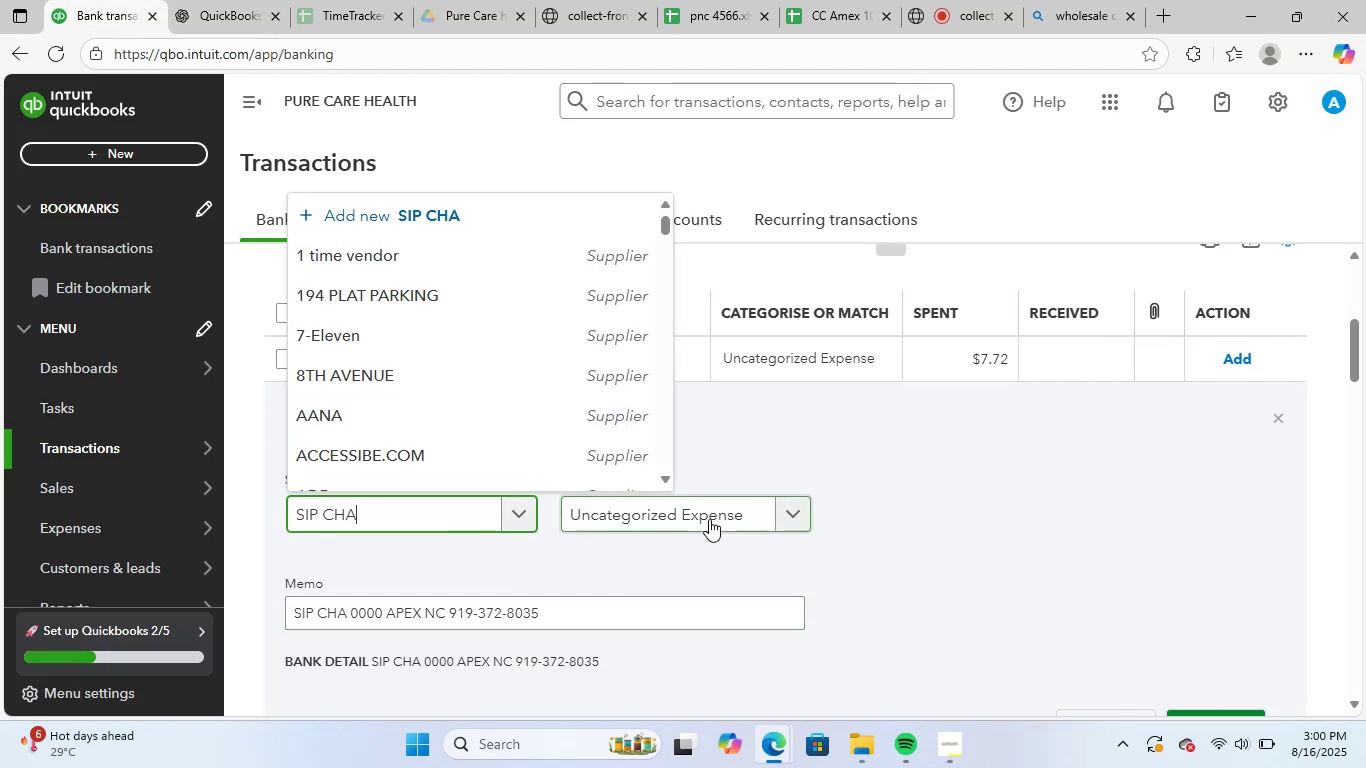 
left_click([709, 518])
 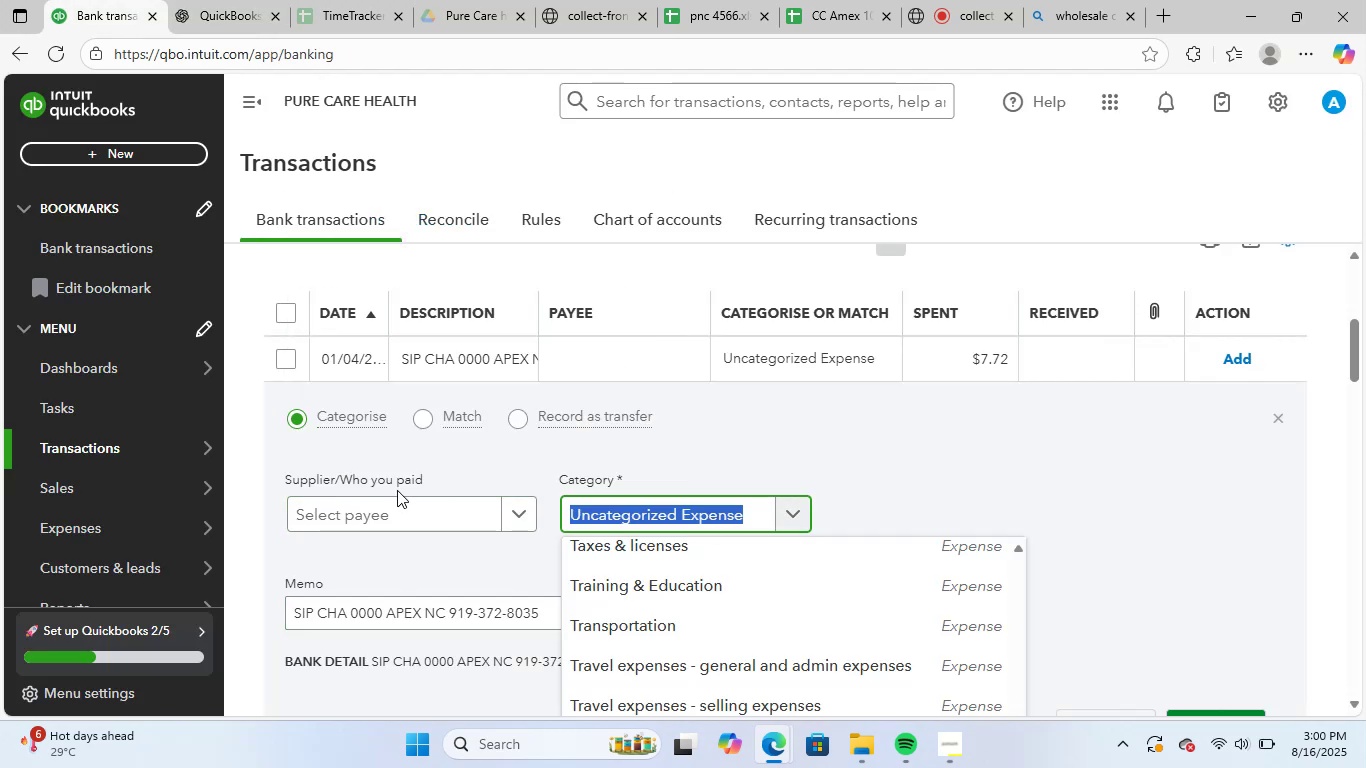 
left_click([390, 505])
 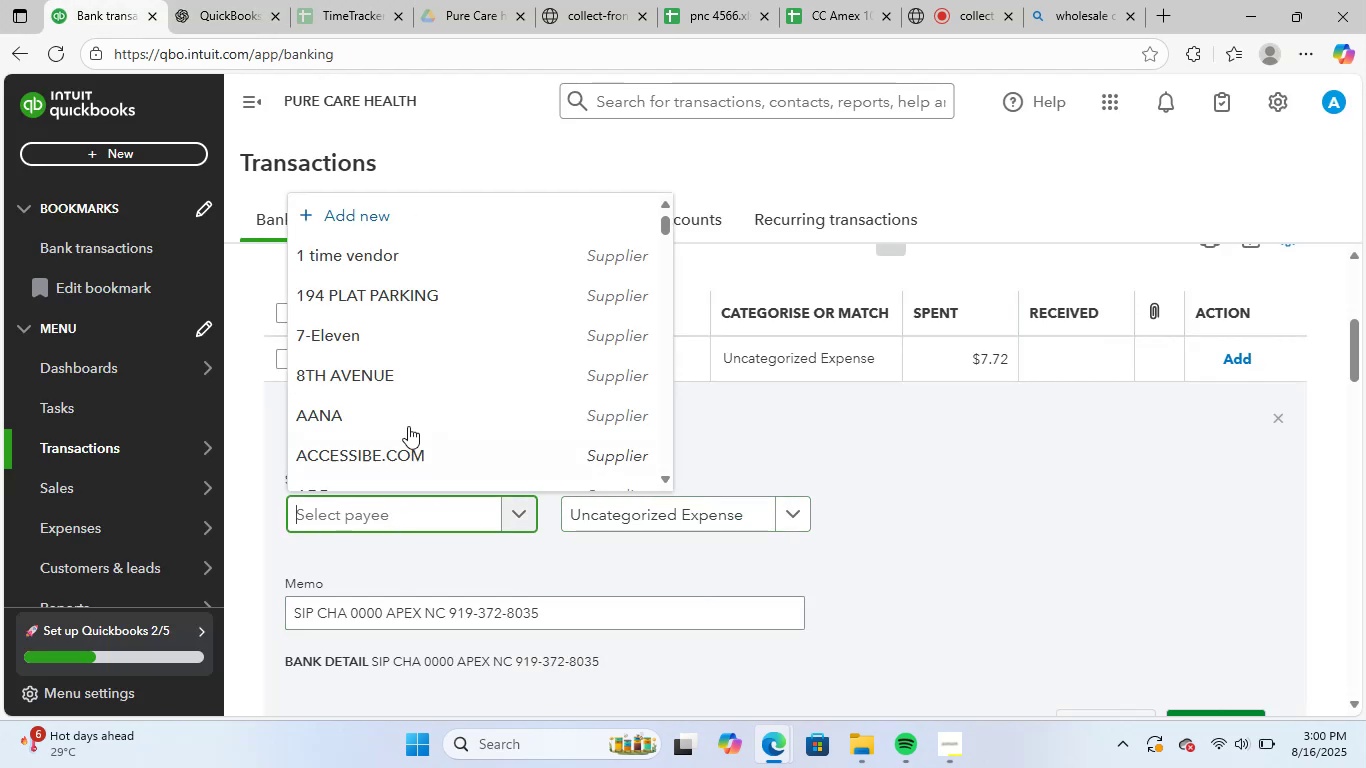 
key(Control+V)
 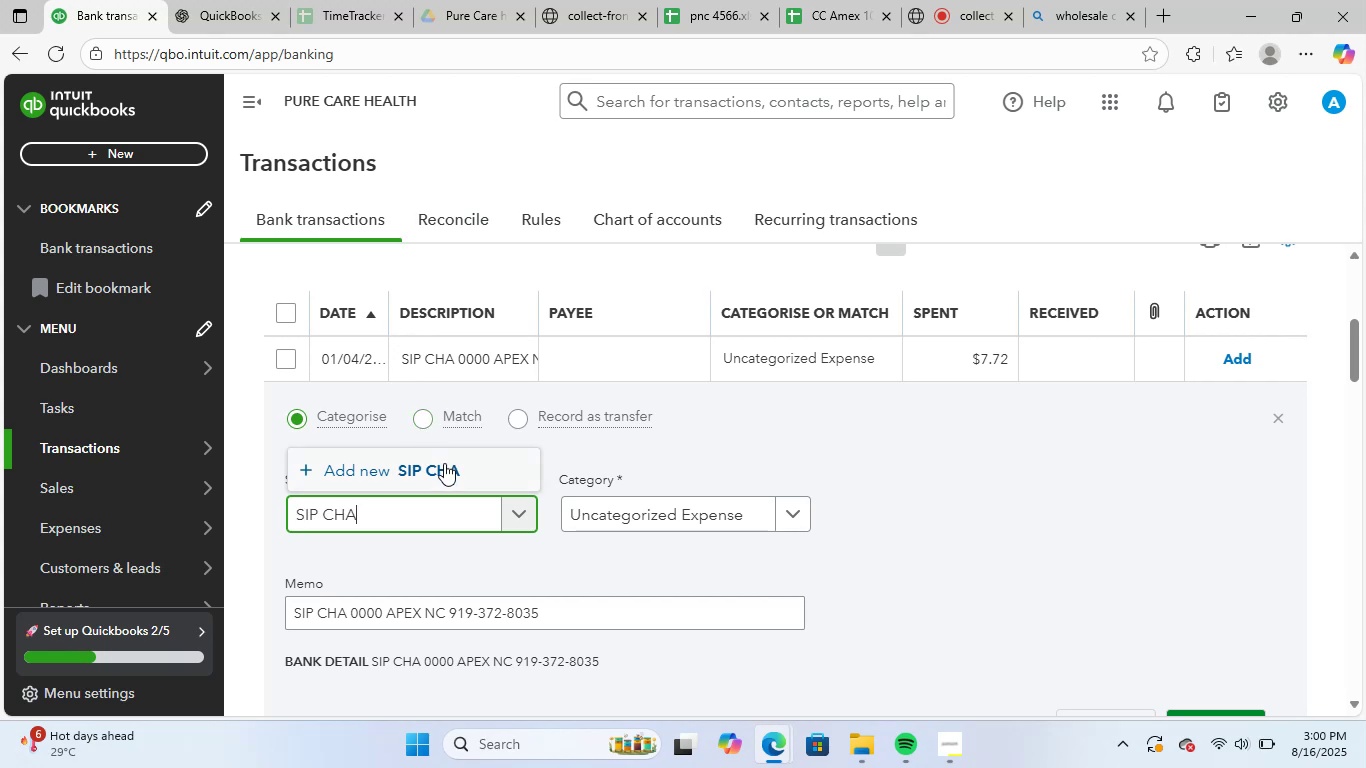 
left_click([444, 463])
 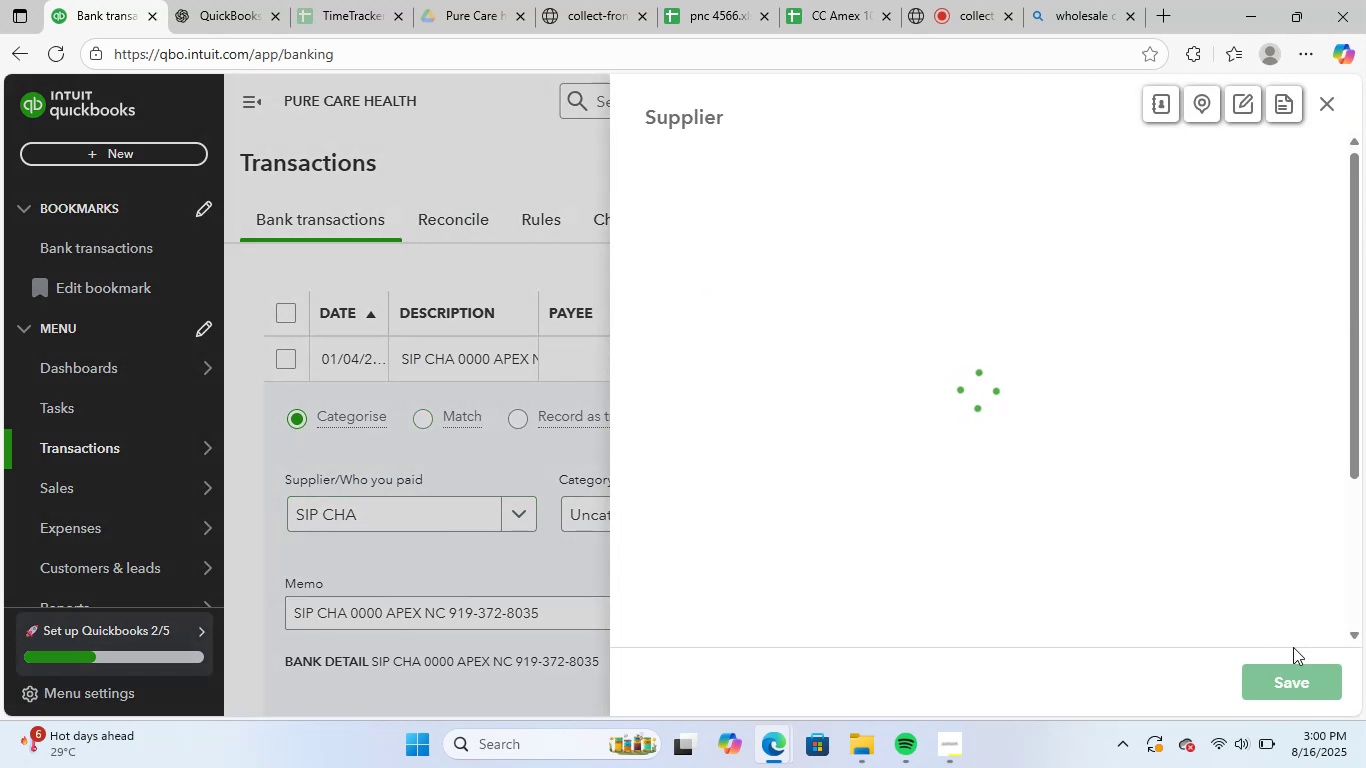 
left_click([1282, 677])
 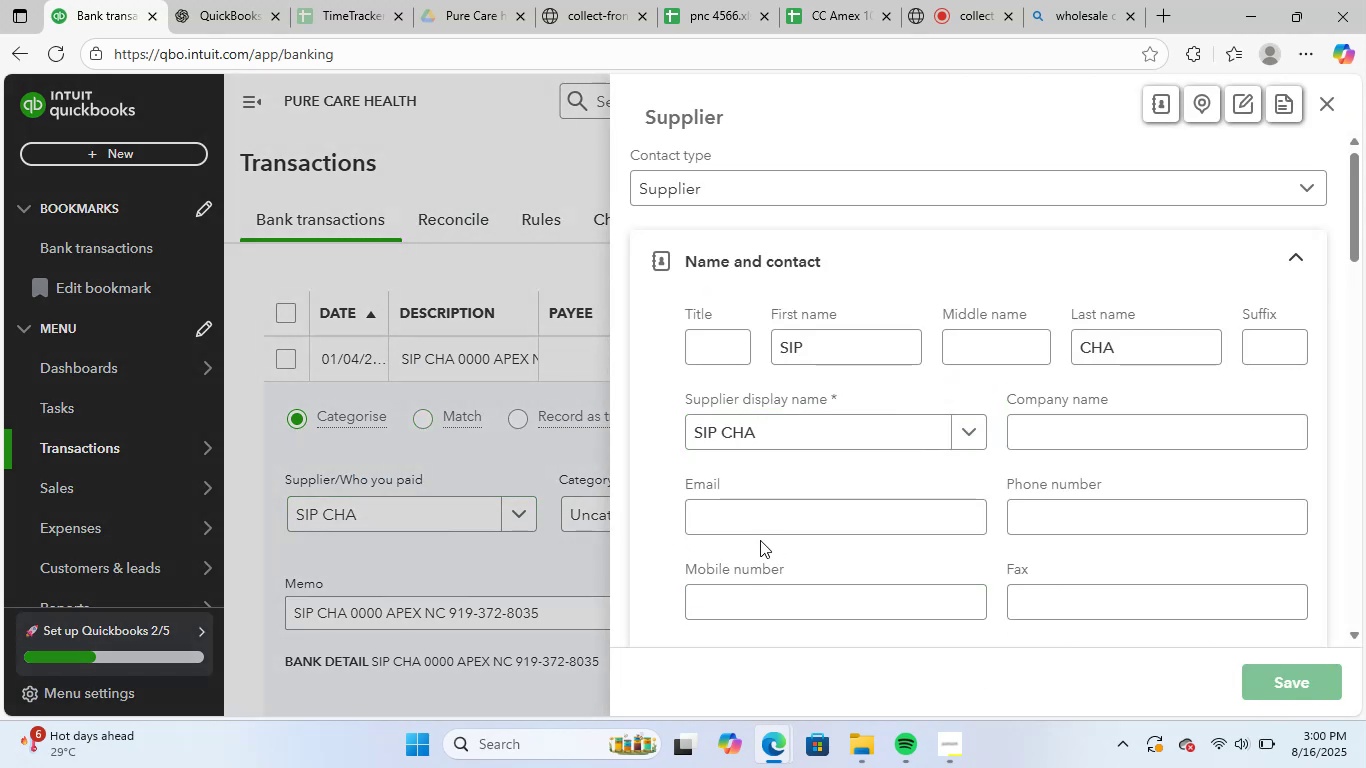 
left_click([728, 521])
 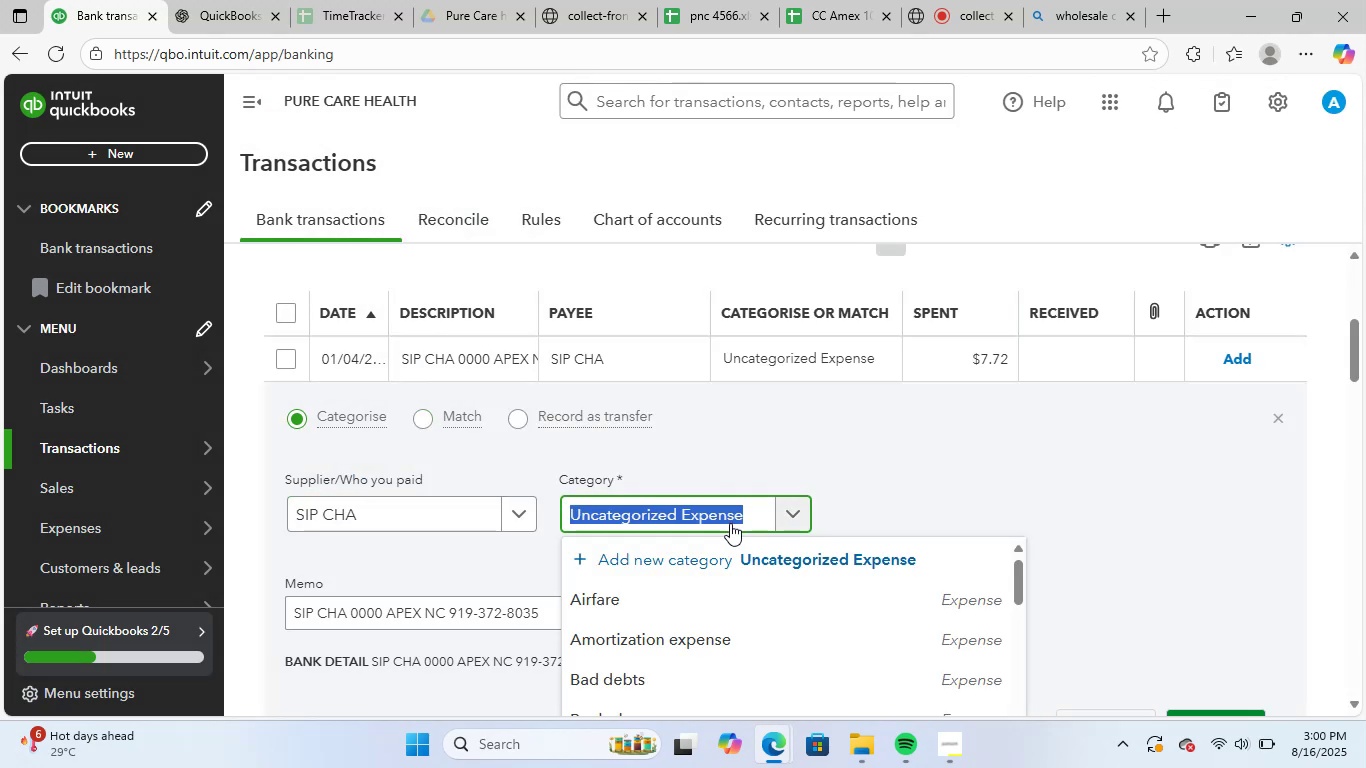 
type(mea)
 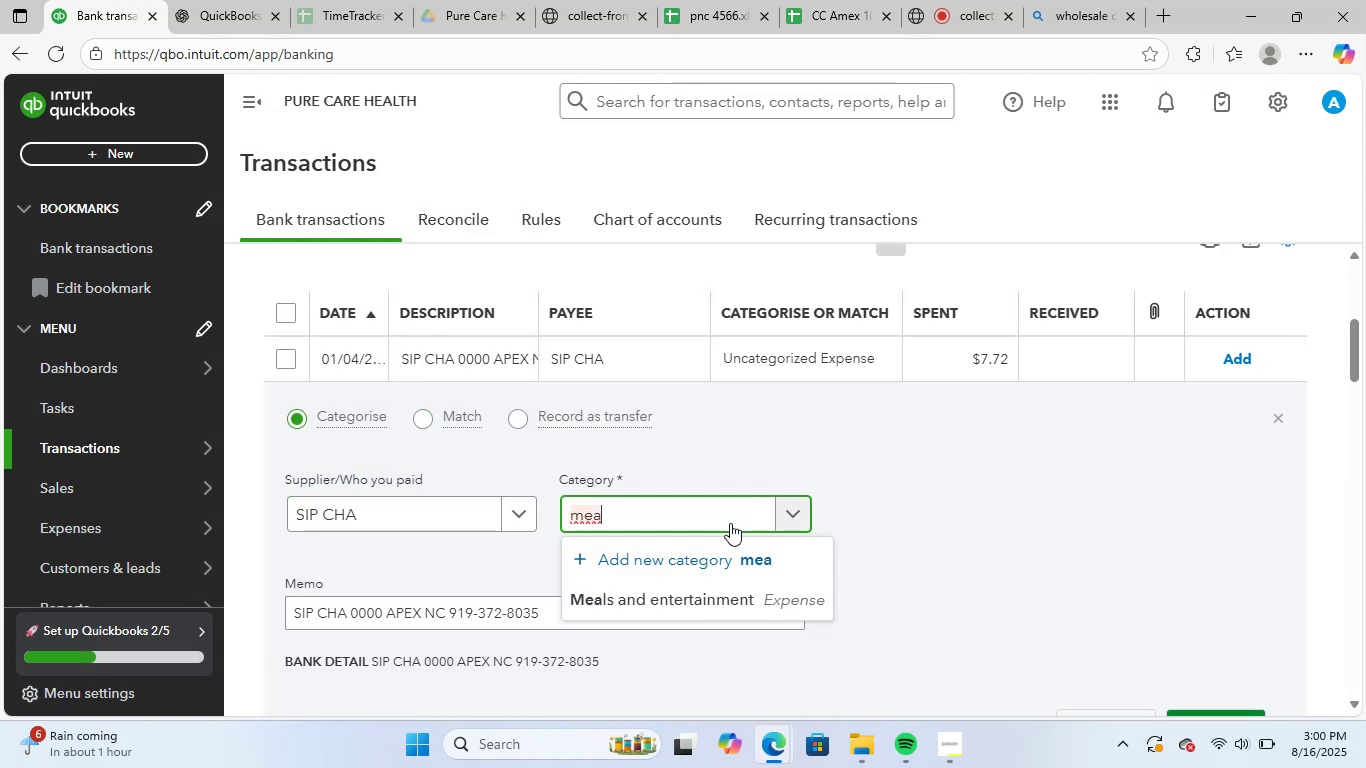 
left_click([728, 599])
 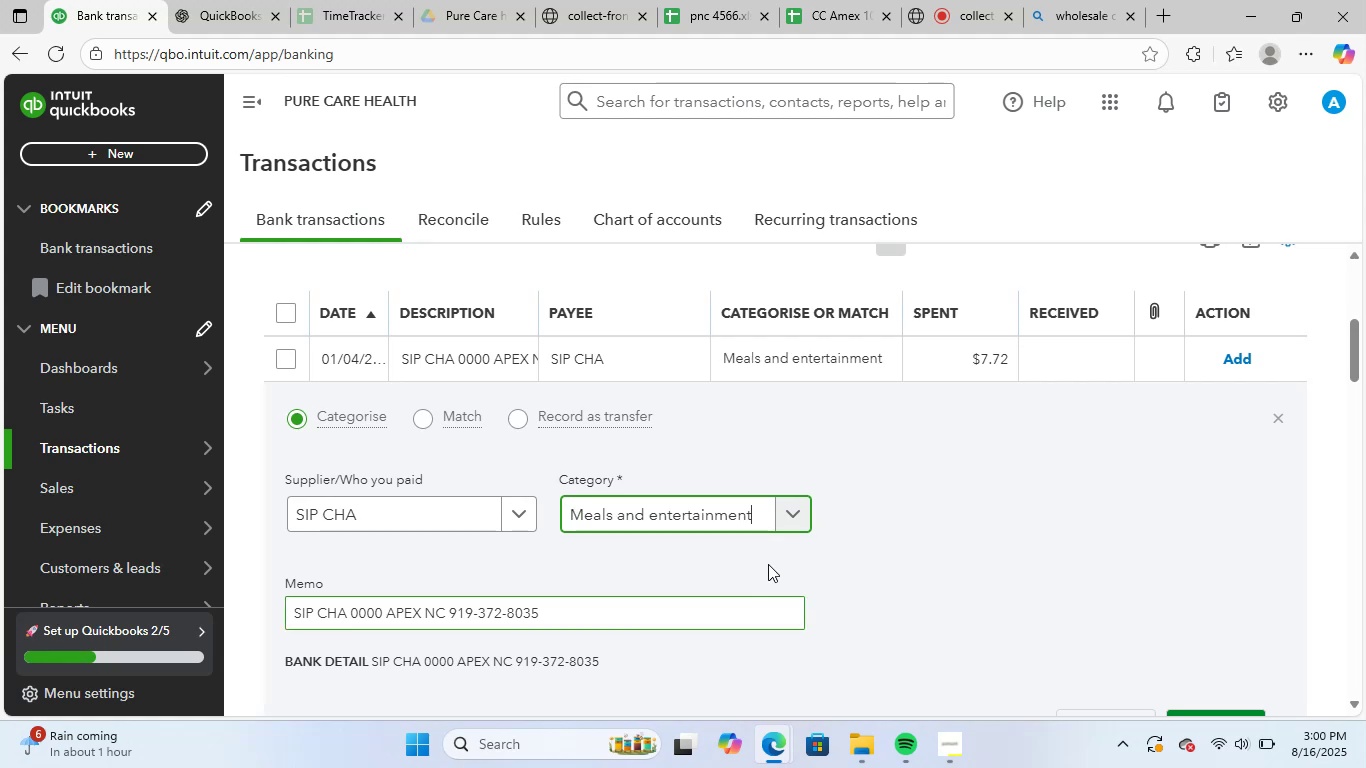 
scroll: coordinate [769, 564], scroll_direction: down, amount: 1.0
 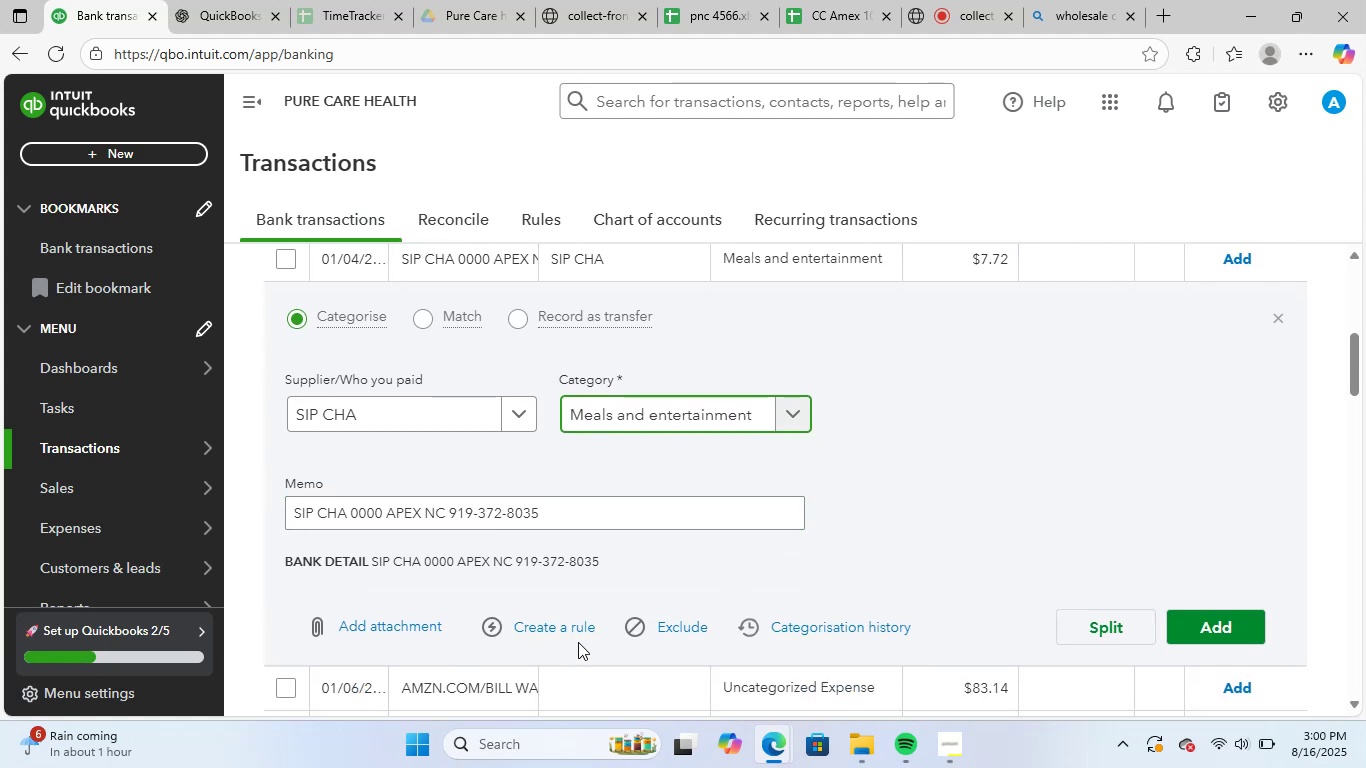 
left_click([580, 635])
 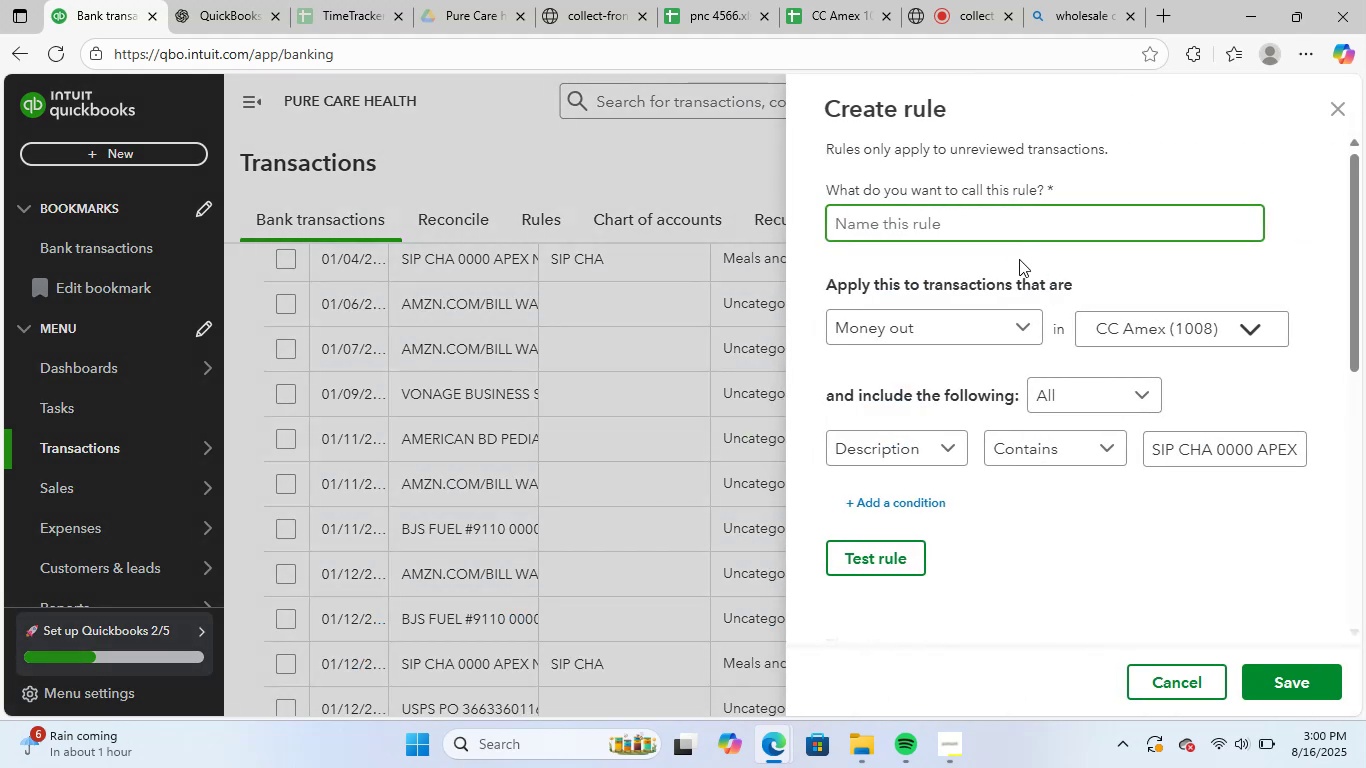 
key(Control+V)
 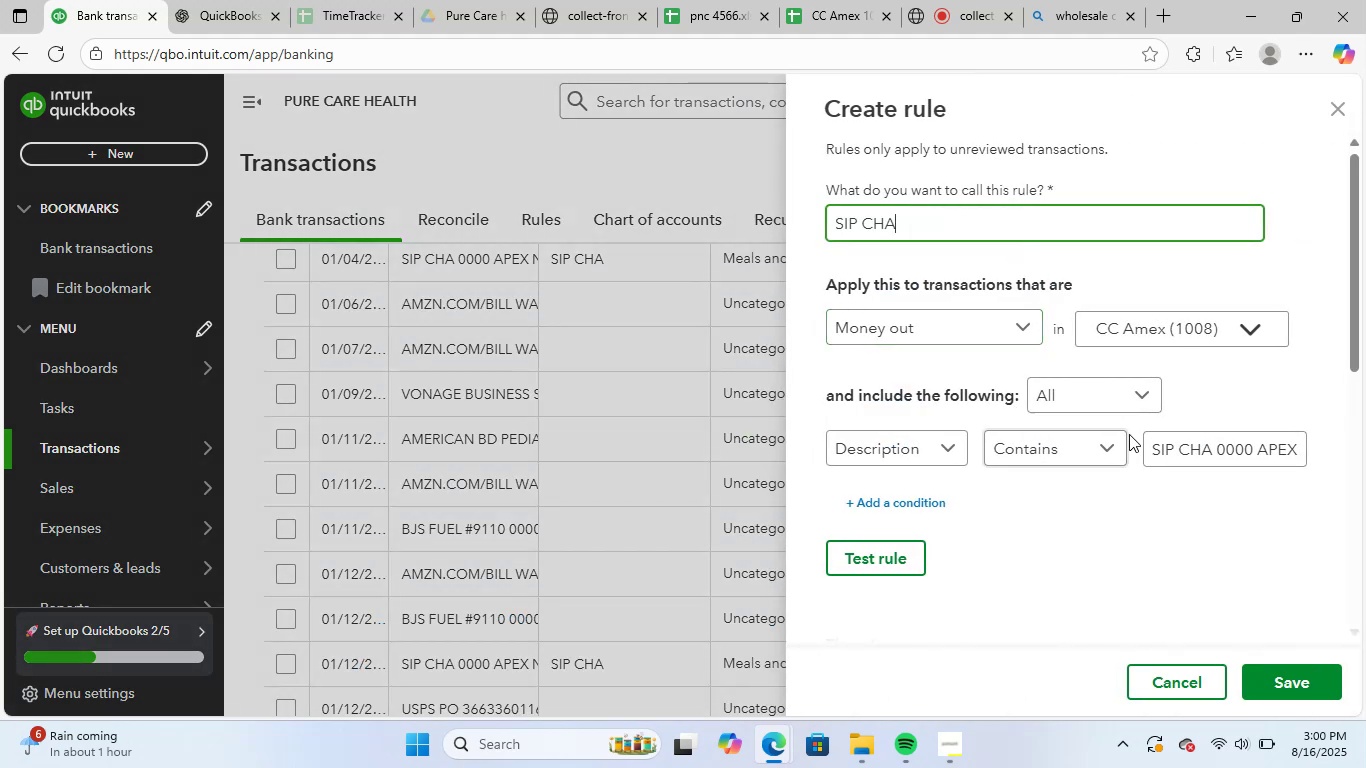 
left_click_drag(start_coordinate=[1219, 454], to_coordinate=[1365, 459])
 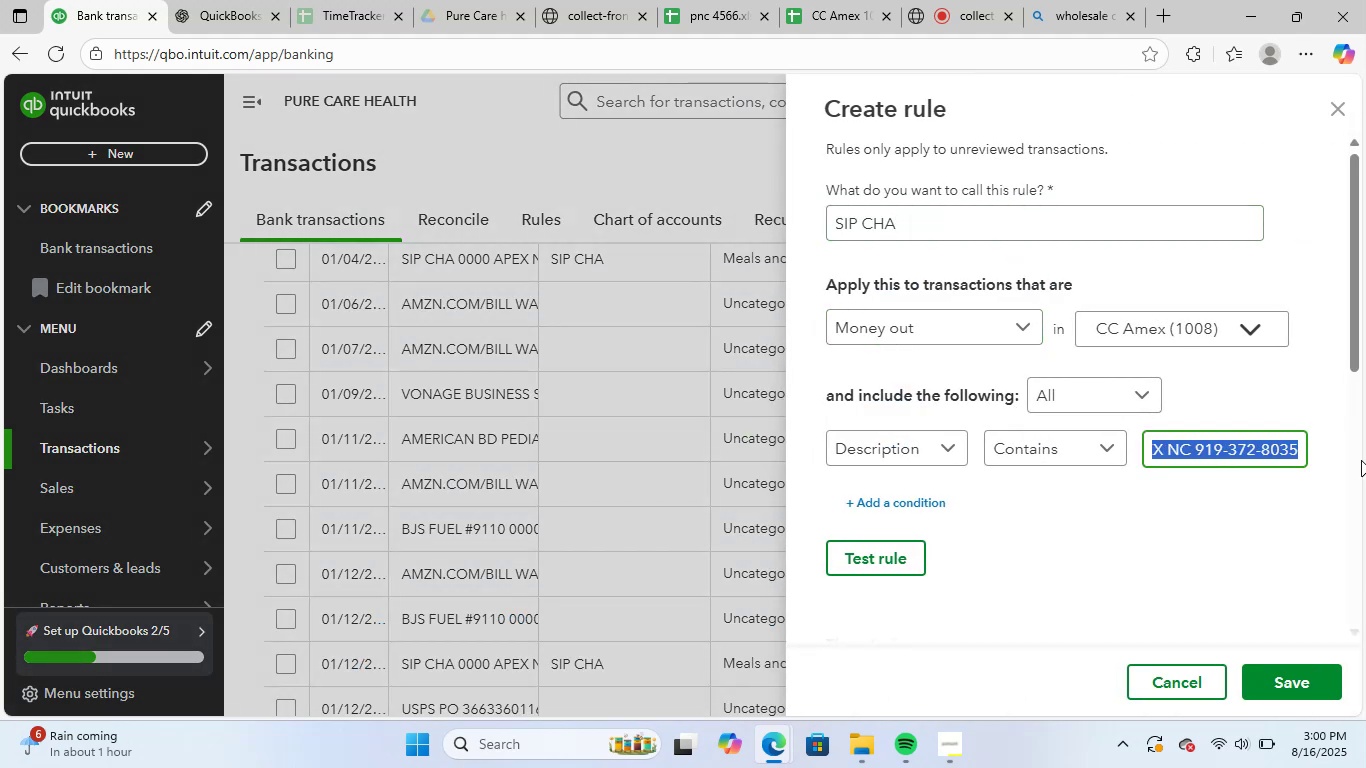 
key(Backspace)
 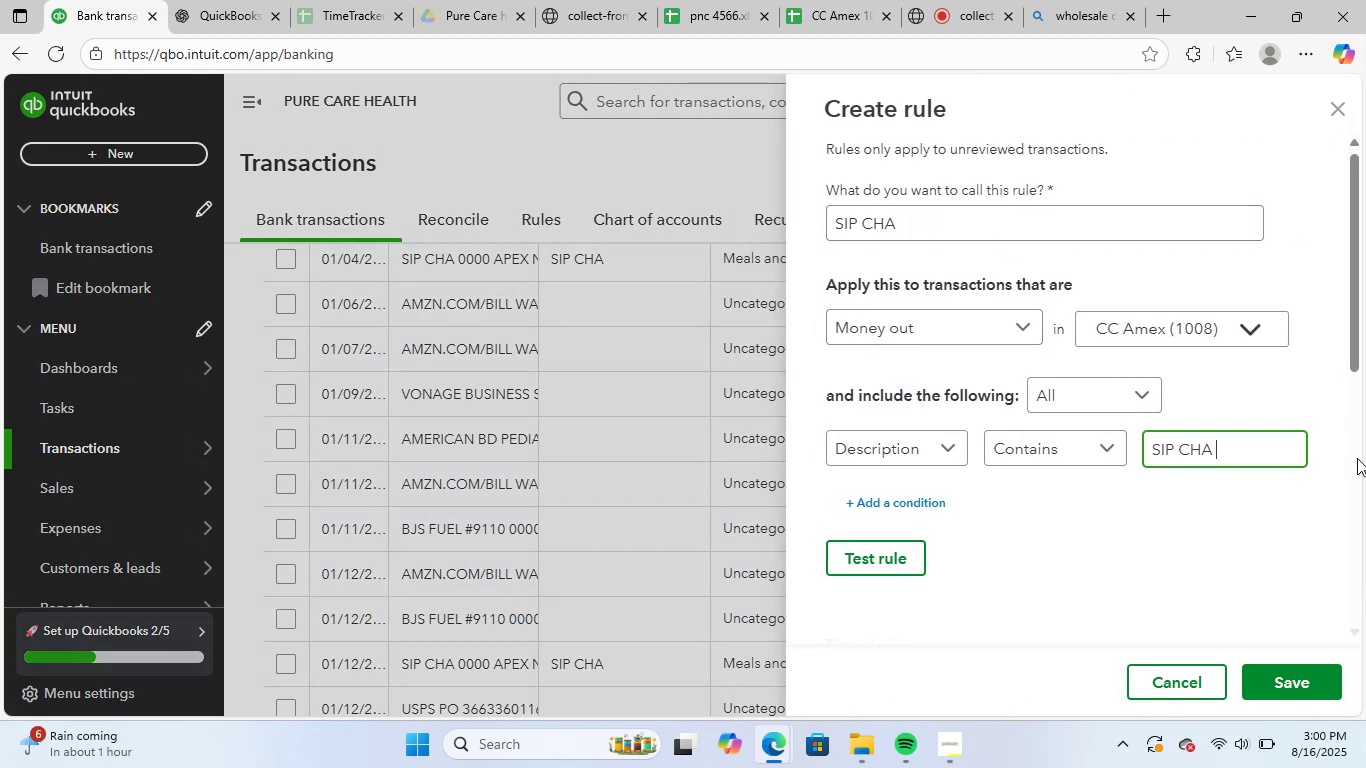 
left_click([985, 571])
 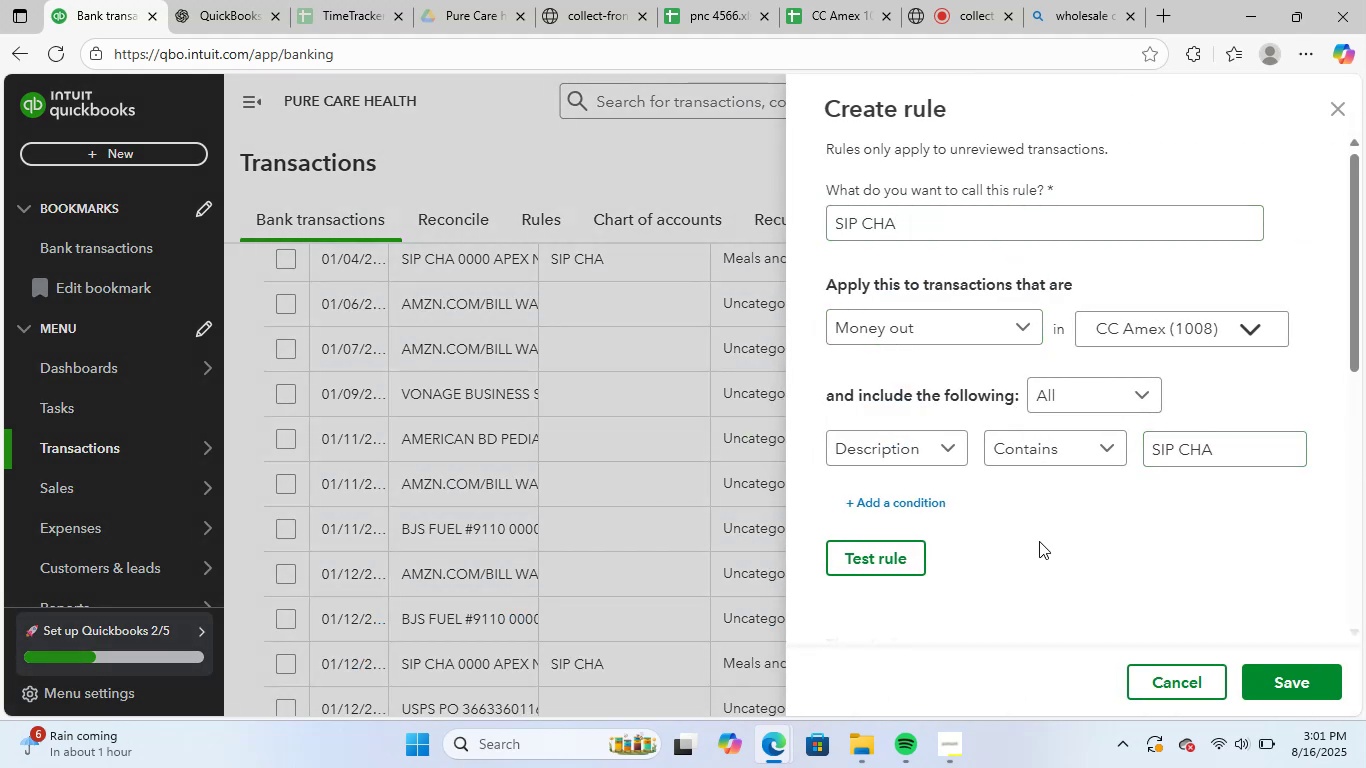 
scroll: coordinate [1037, 538], scroll_direction: down, amount: 7.0
 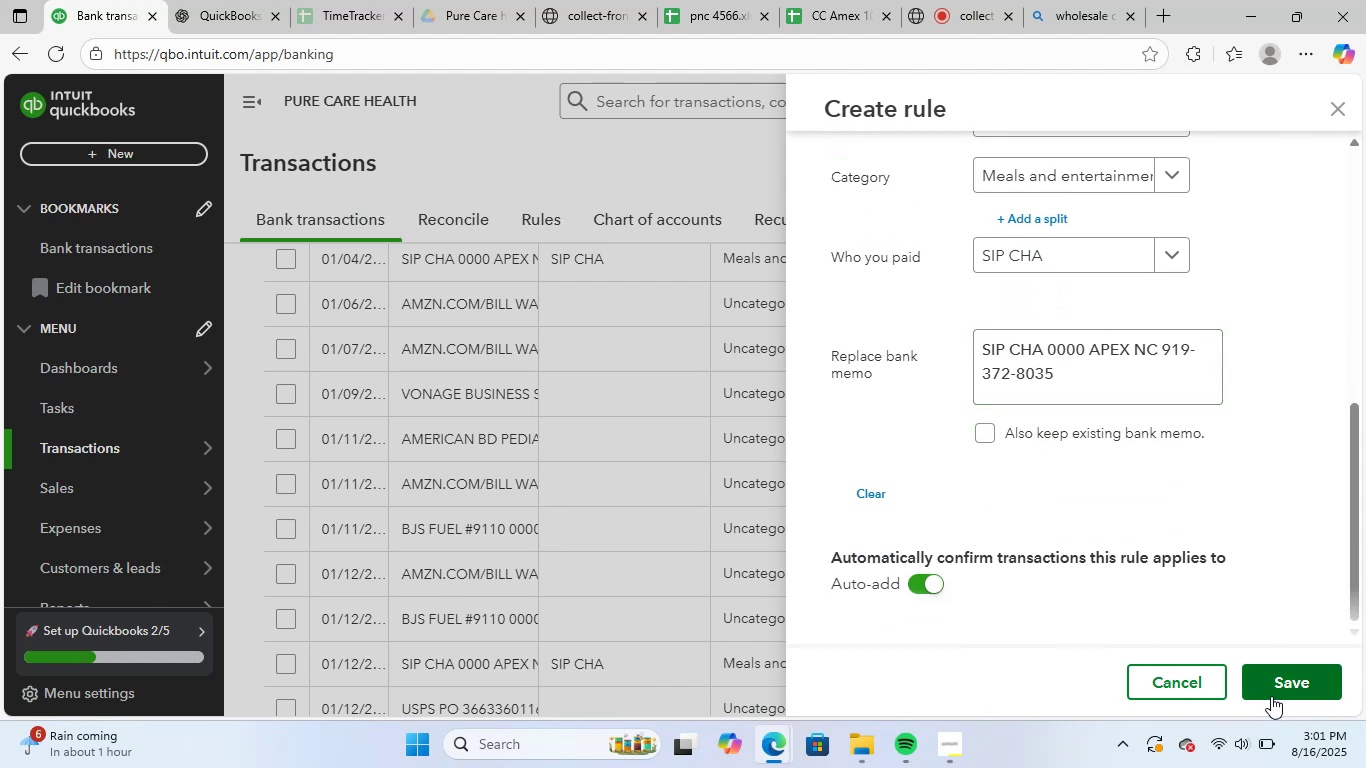 
left_click([1282, 681])
 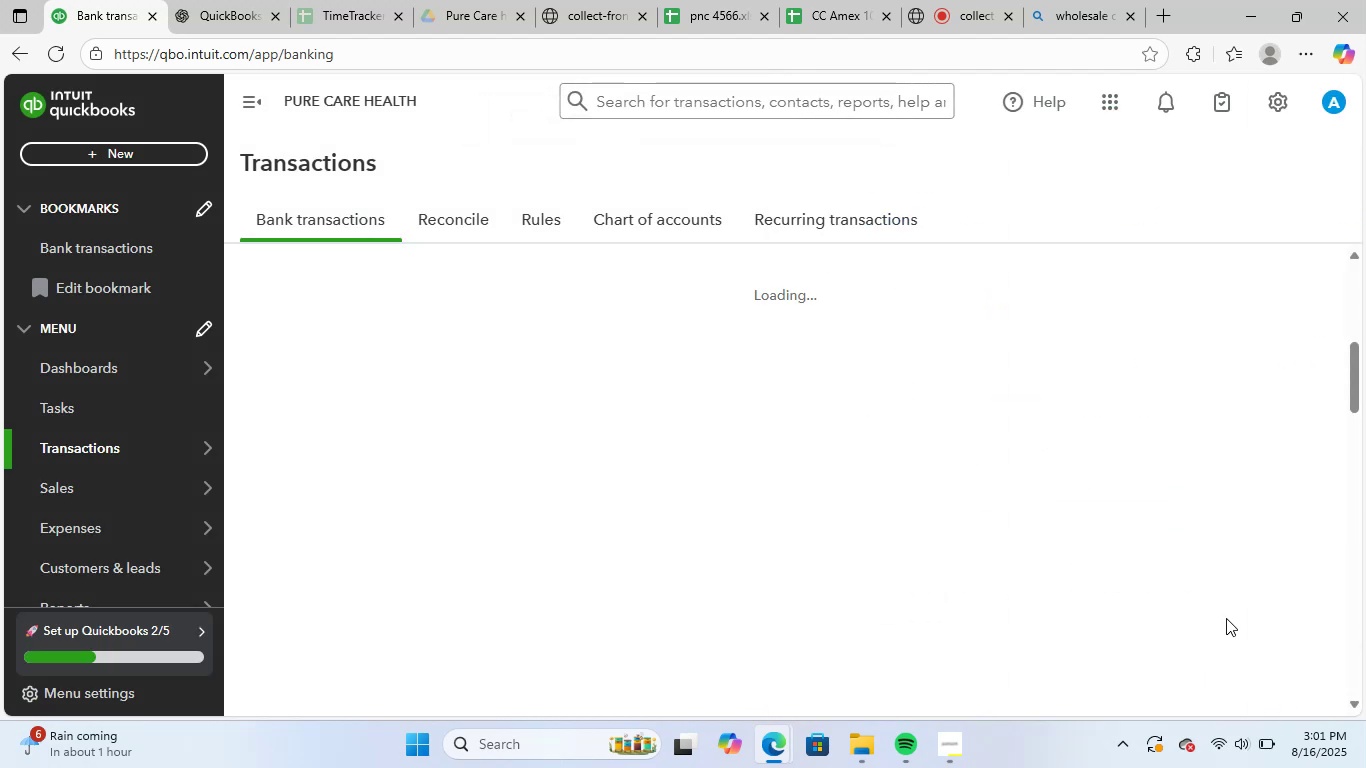 
wait(6.49)
 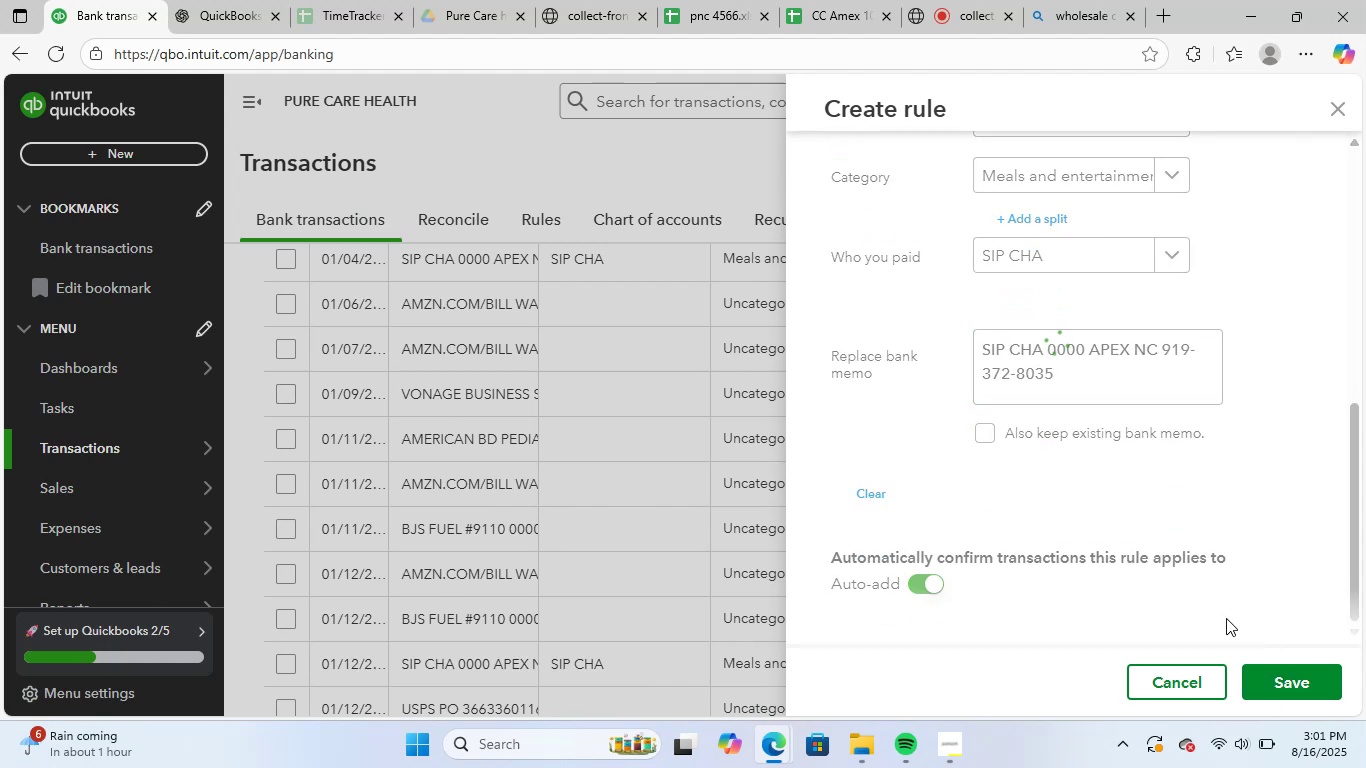 
scroll: coordinate [776, 498], scroll_direction: up, amount: 1.0
 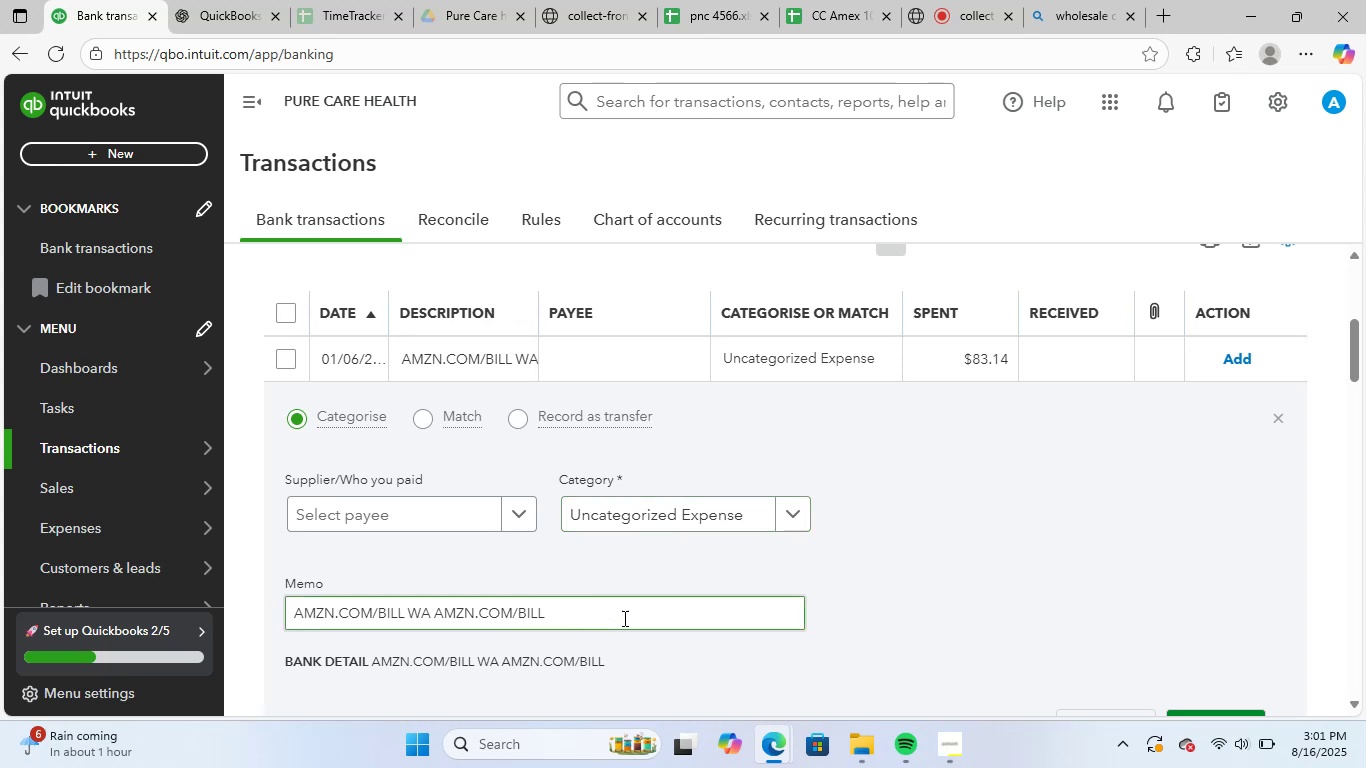 
left_click_drag(start_coordinate=[612, 615], to_coordinate=[229, 594])
 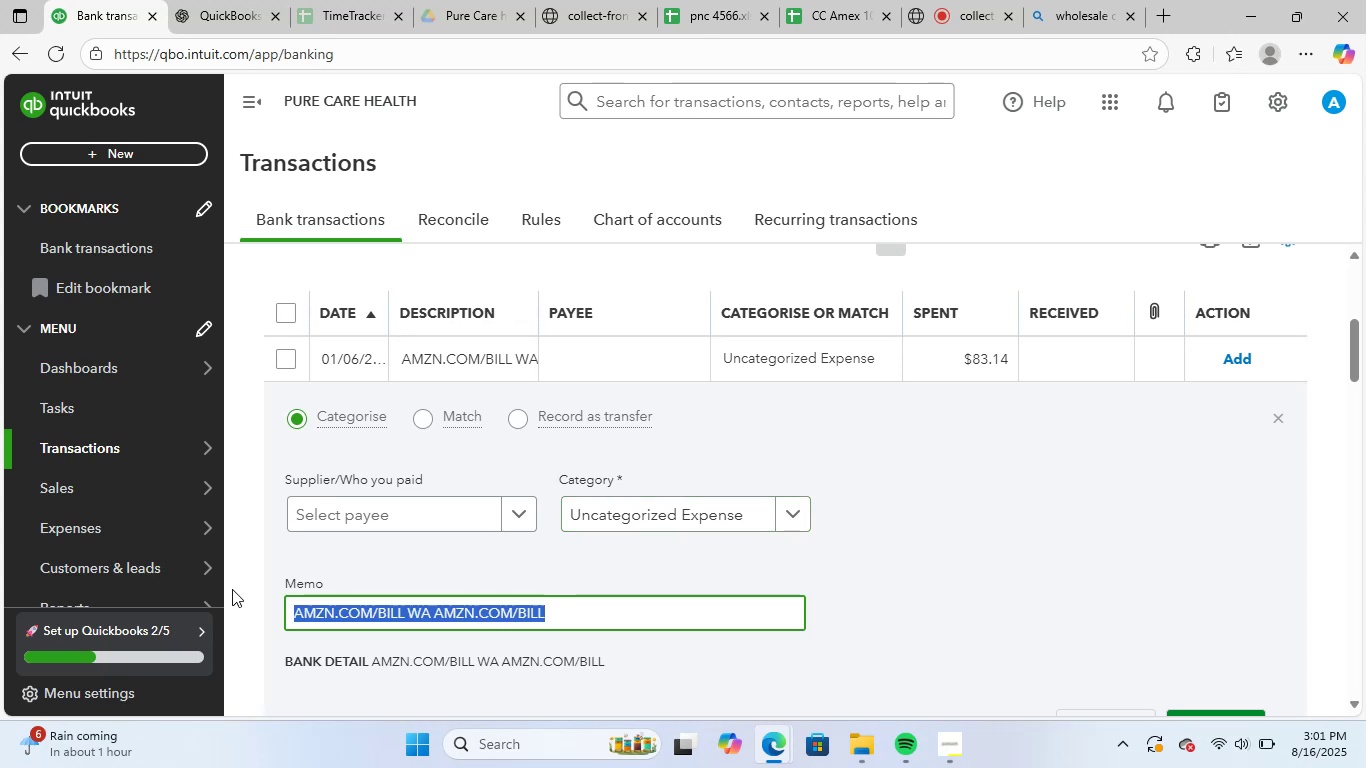 
key(Control+C)
 